 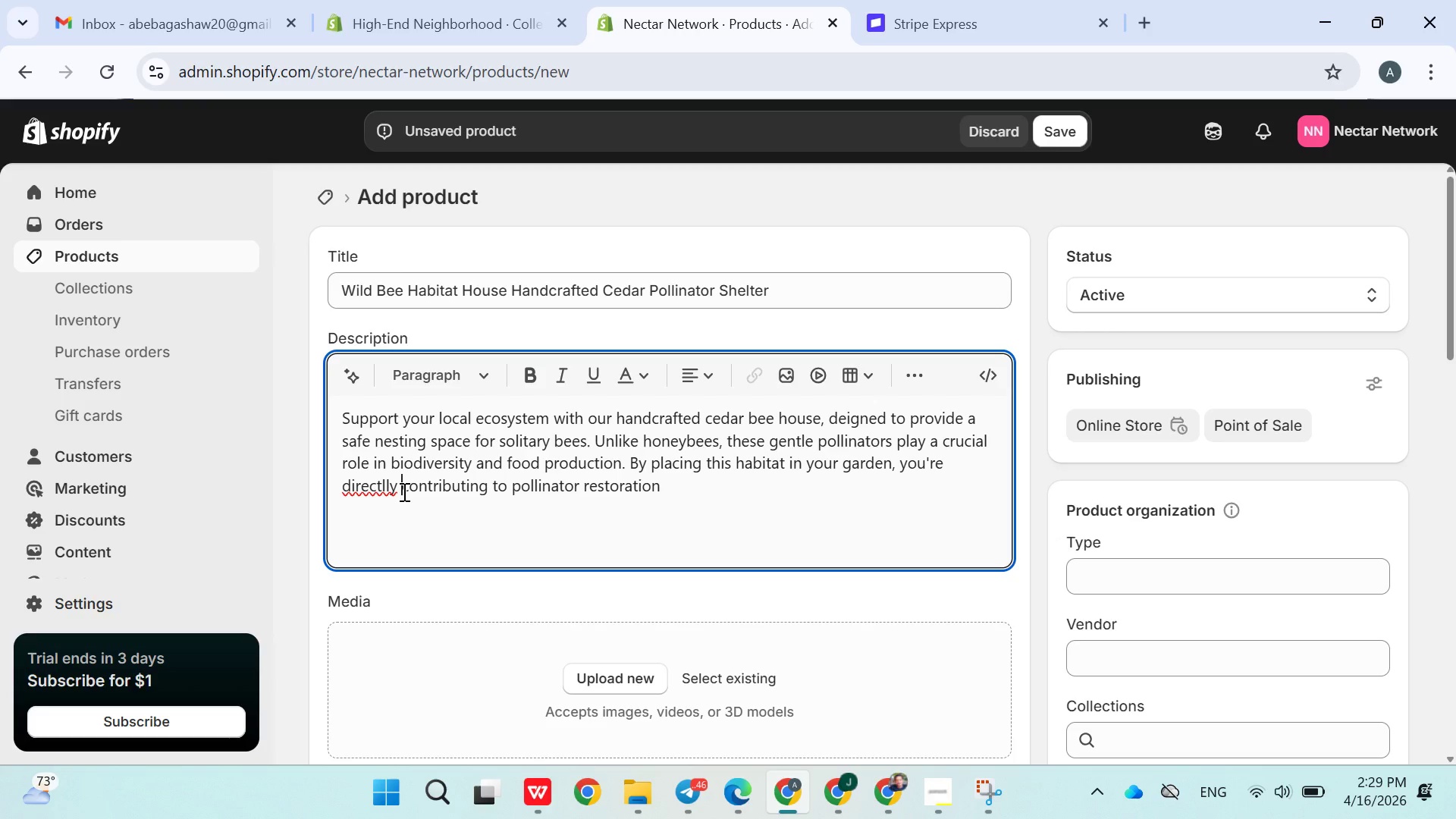 
key(ArrowLeft)
 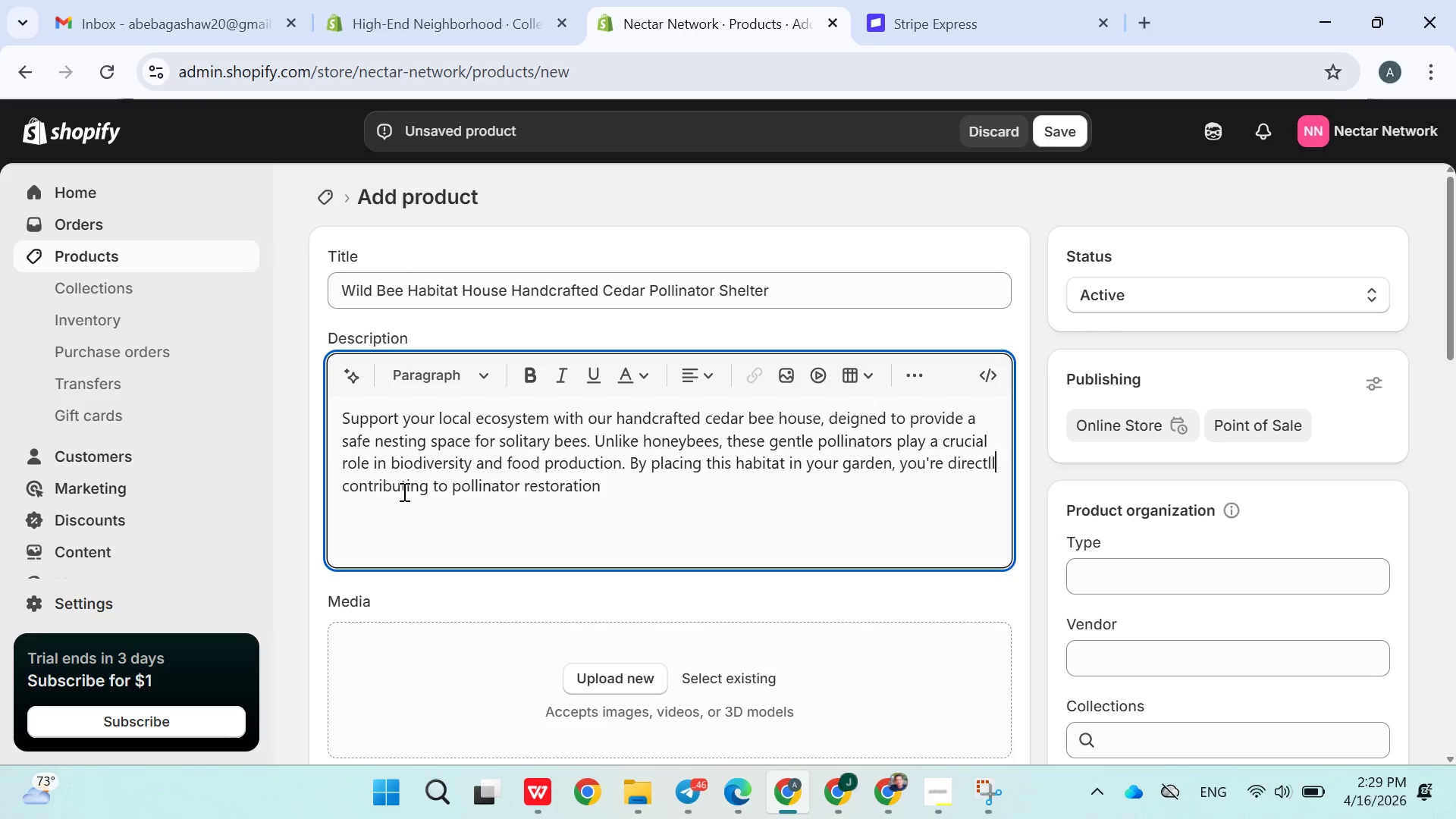 
key(Backspace)
 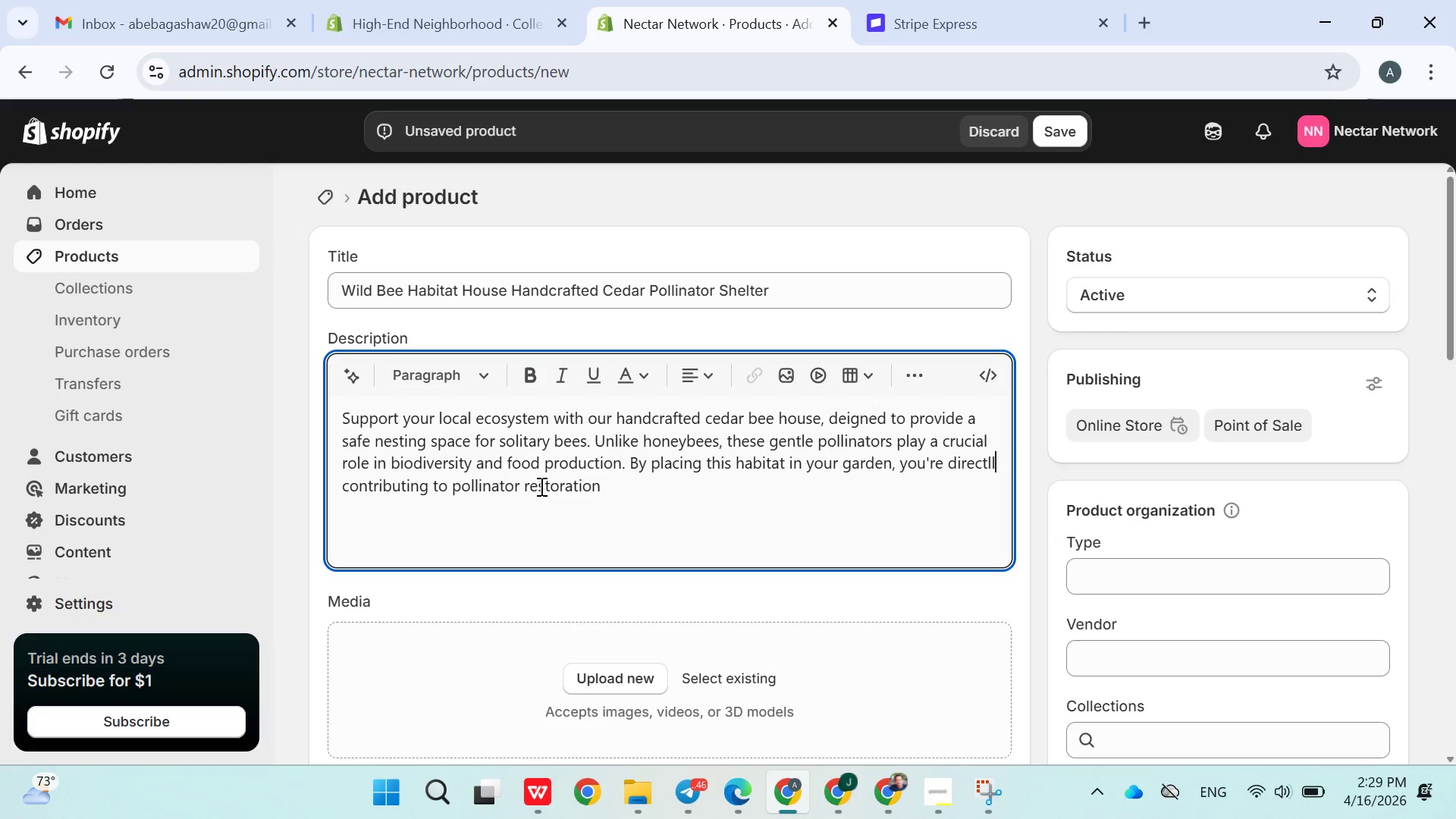 
key(Control+Z)
 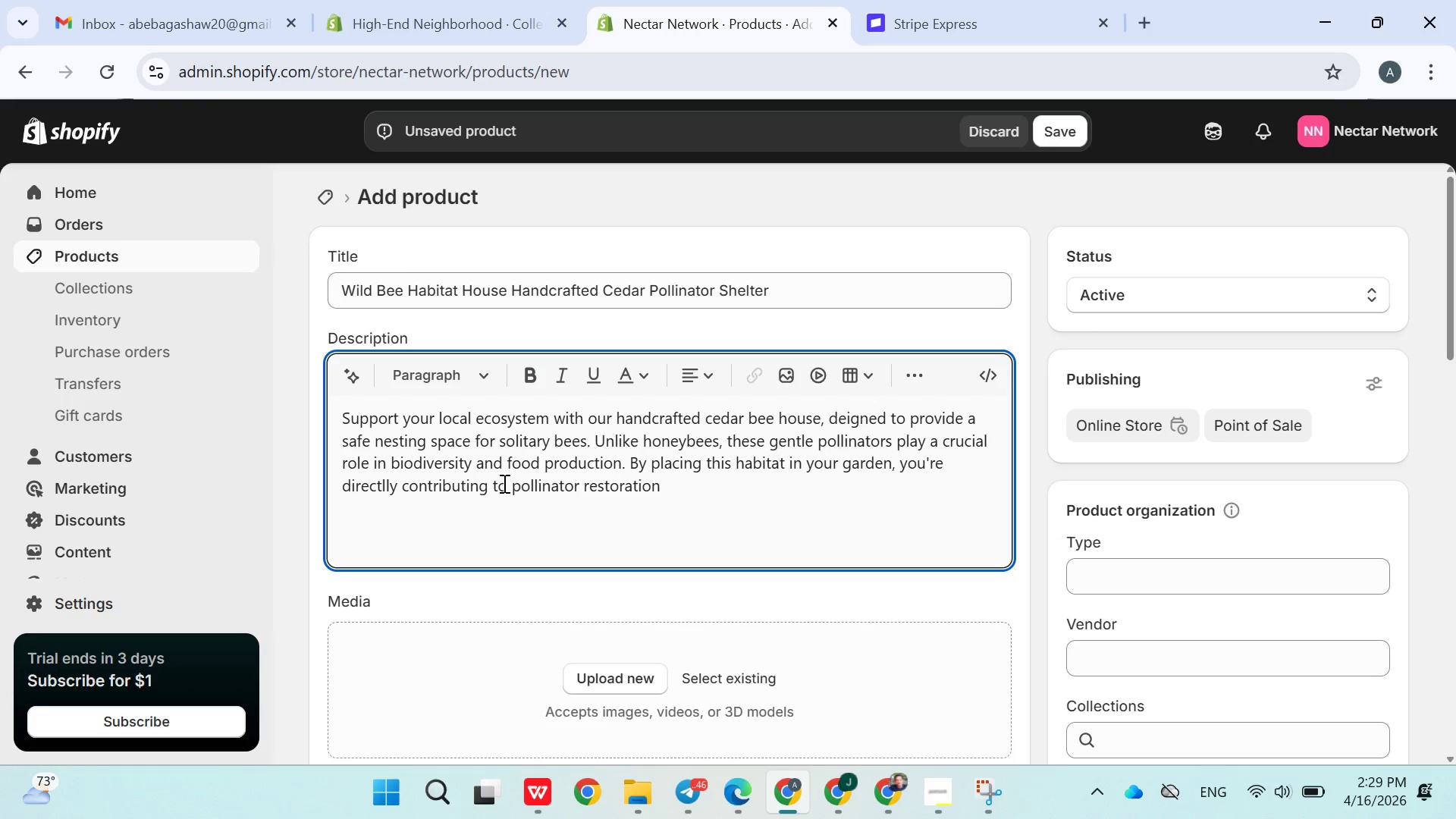 
key(Backspace)
 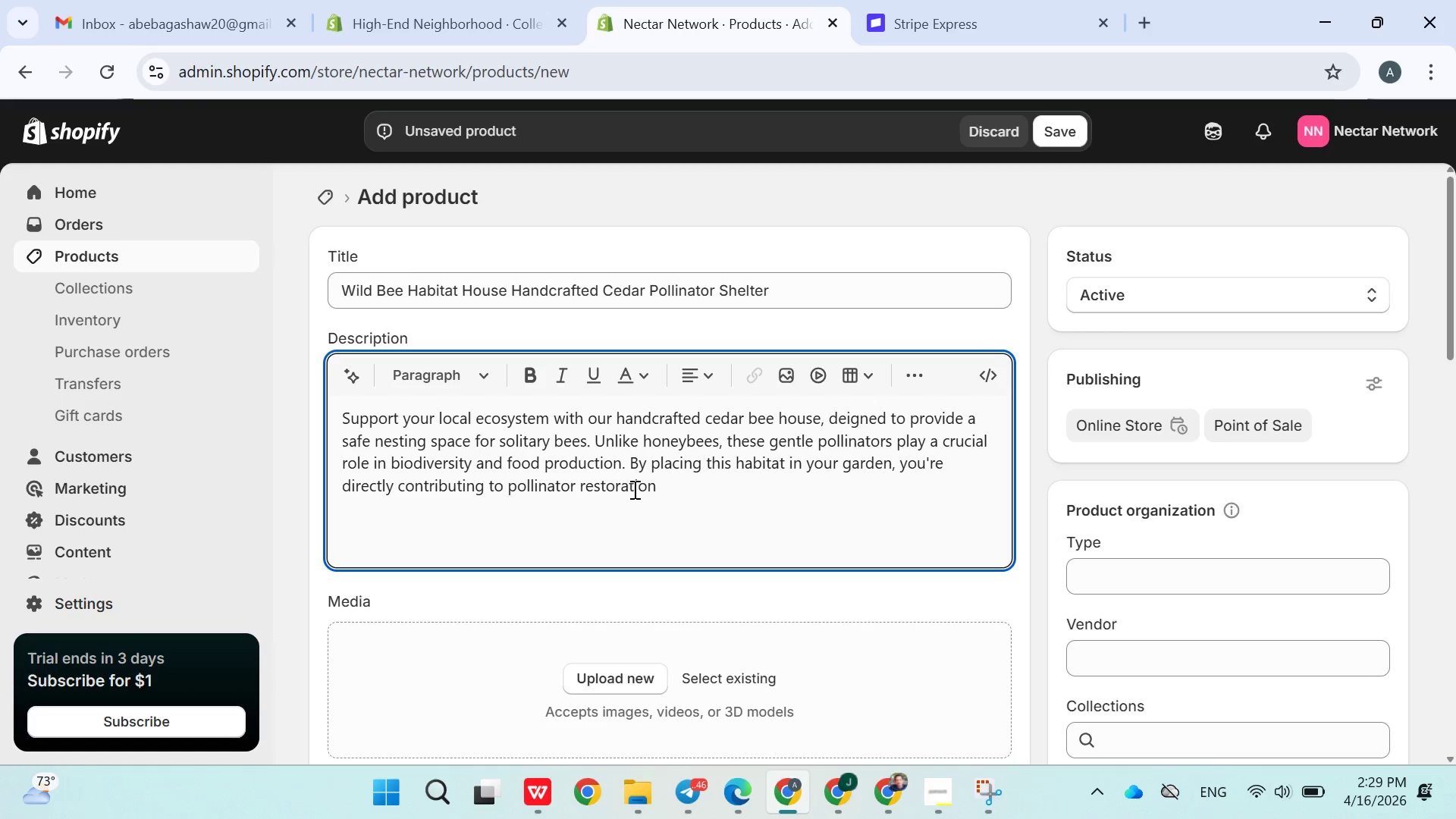 
left_click([678, 486])
 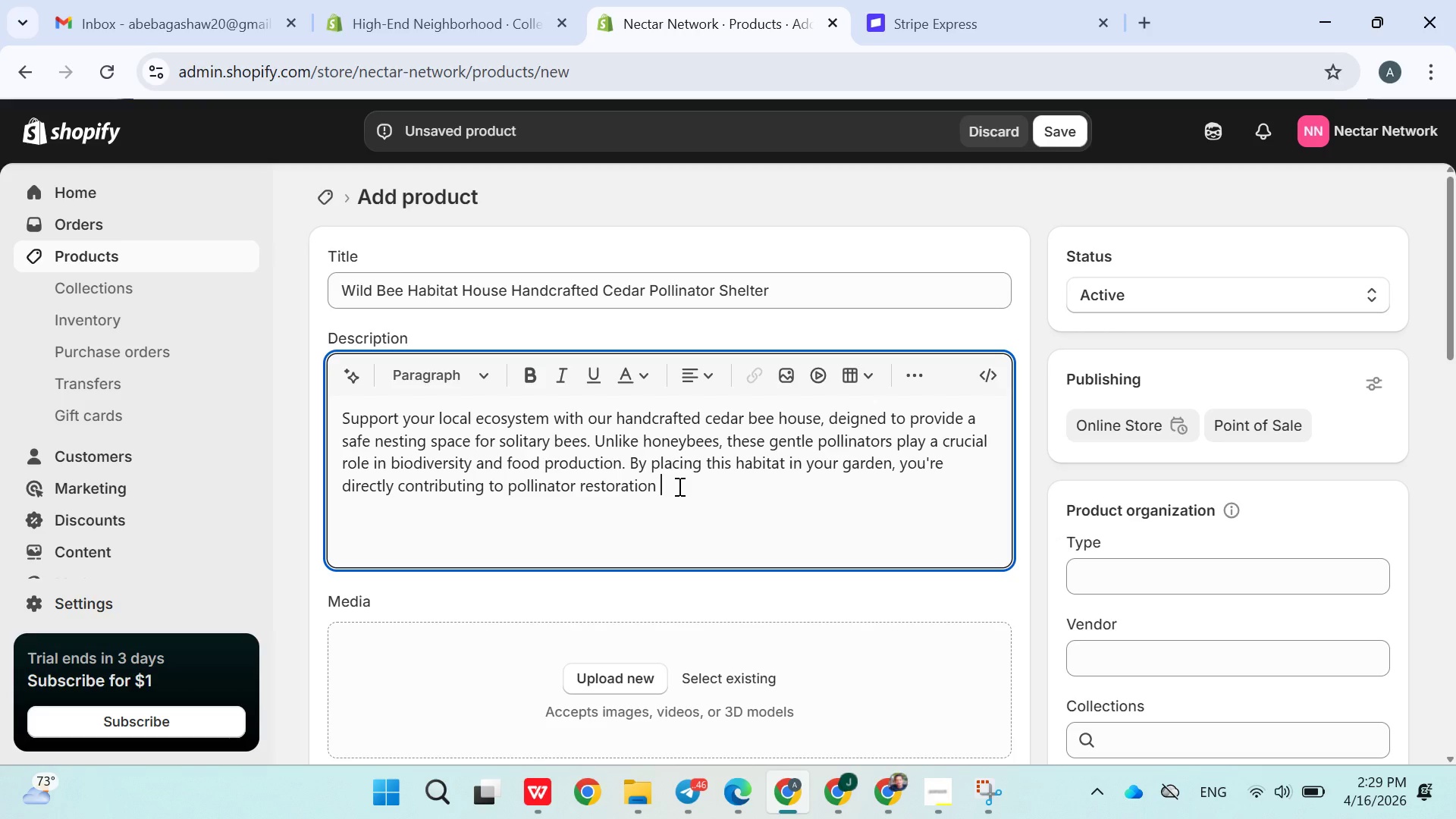 
wait(7.26)
 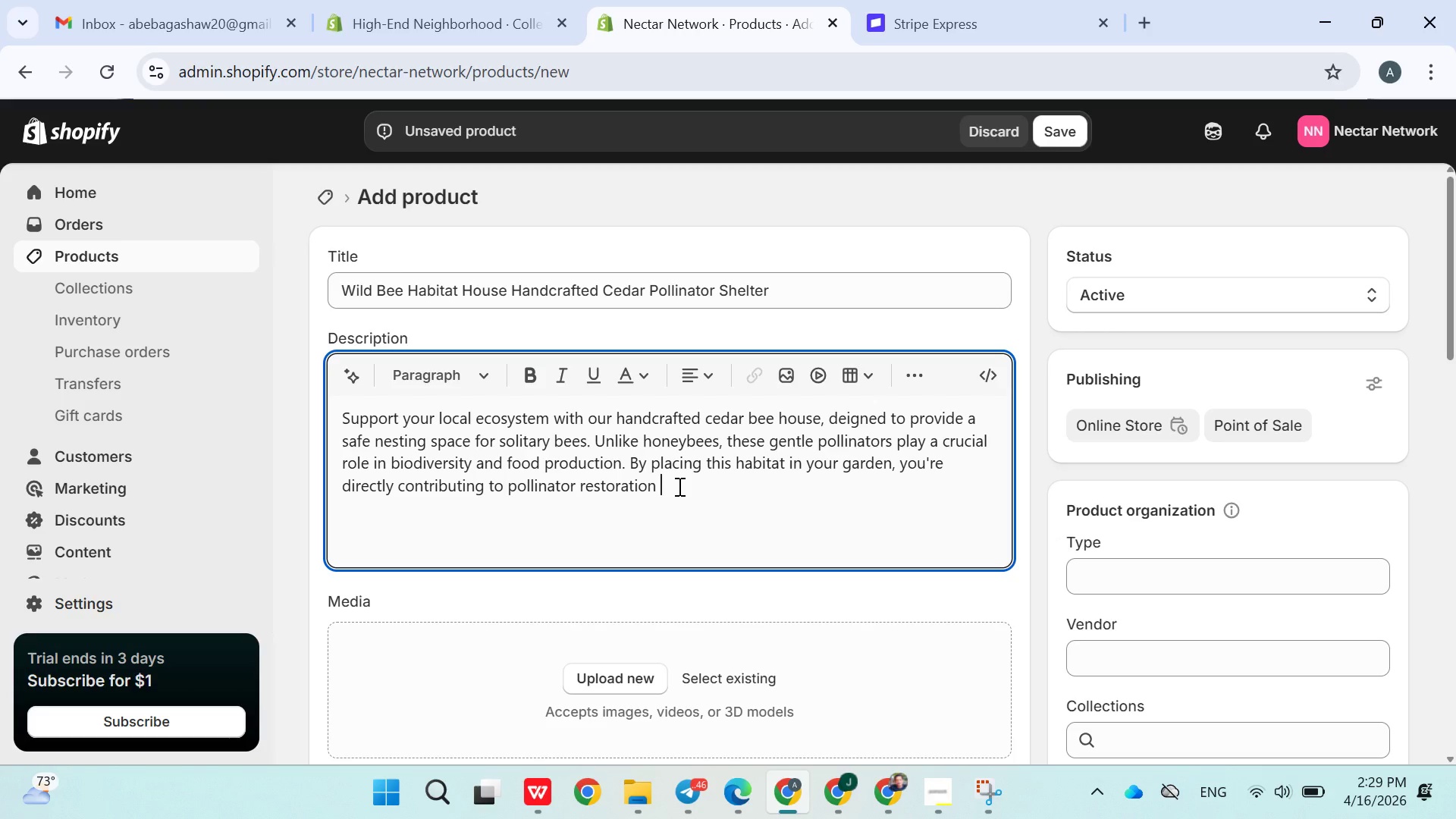 
type(efforts funded by Nectar Network)
 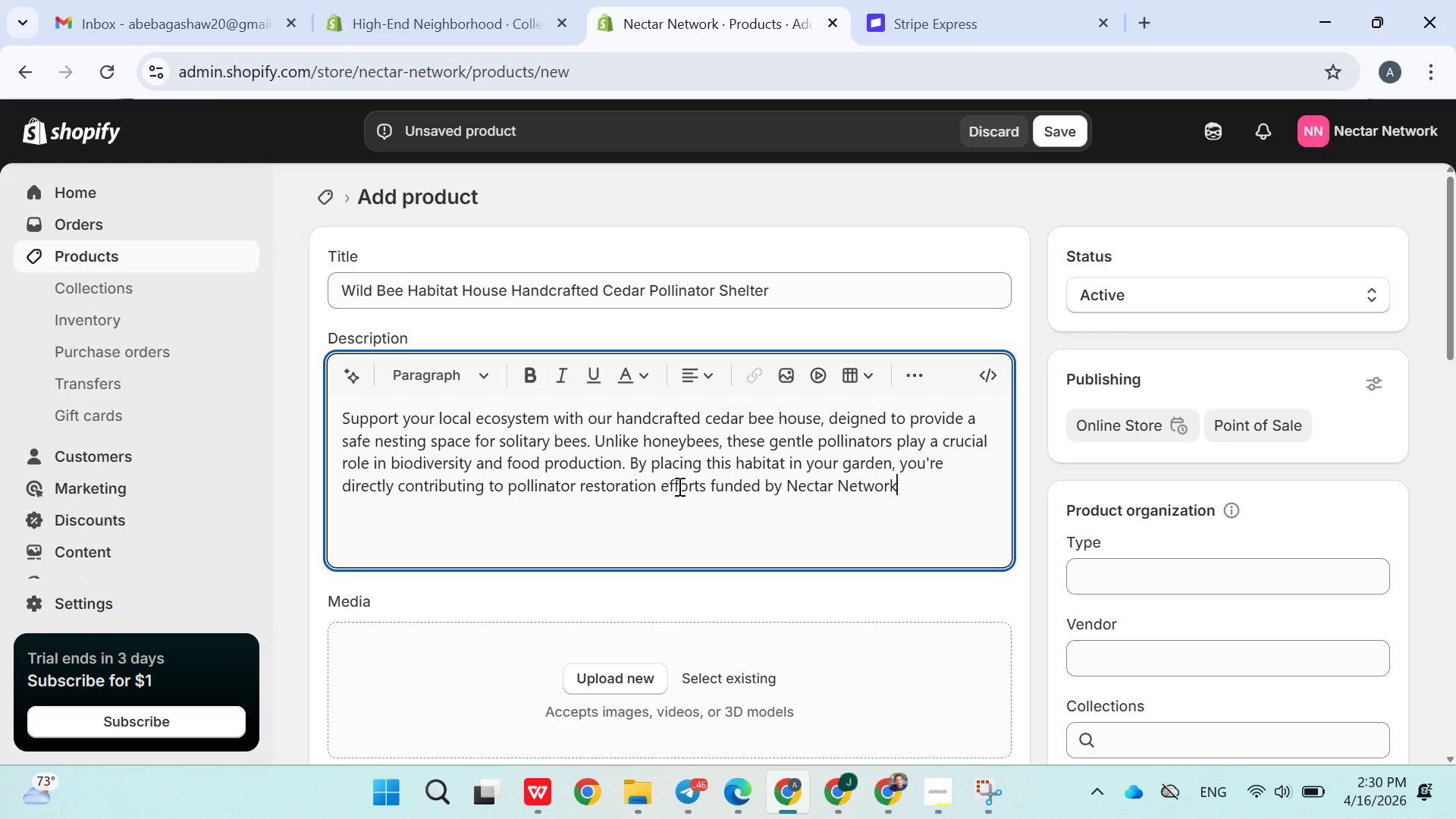 
wait(7.17)
 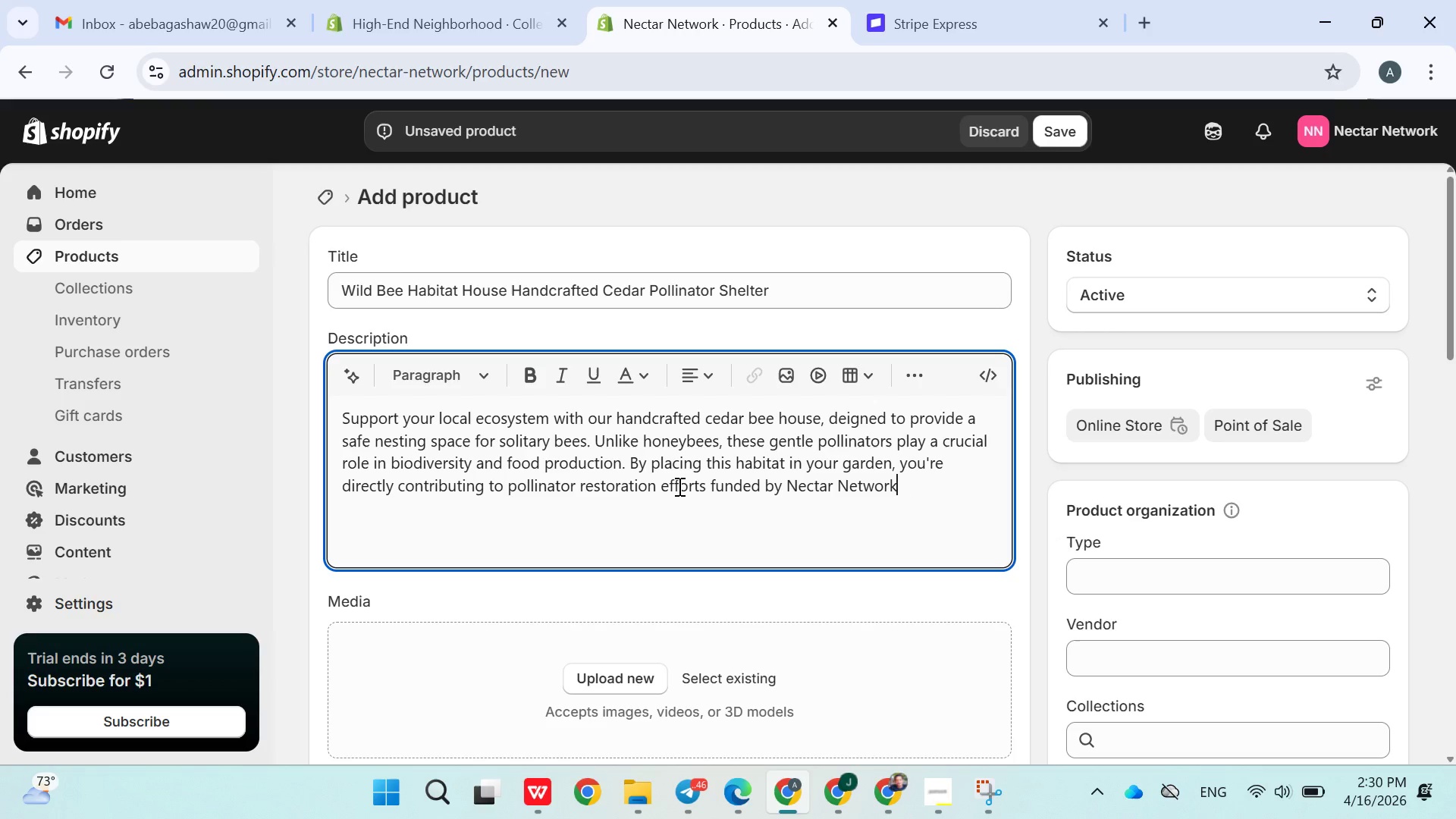 
left_click([886, 578])
 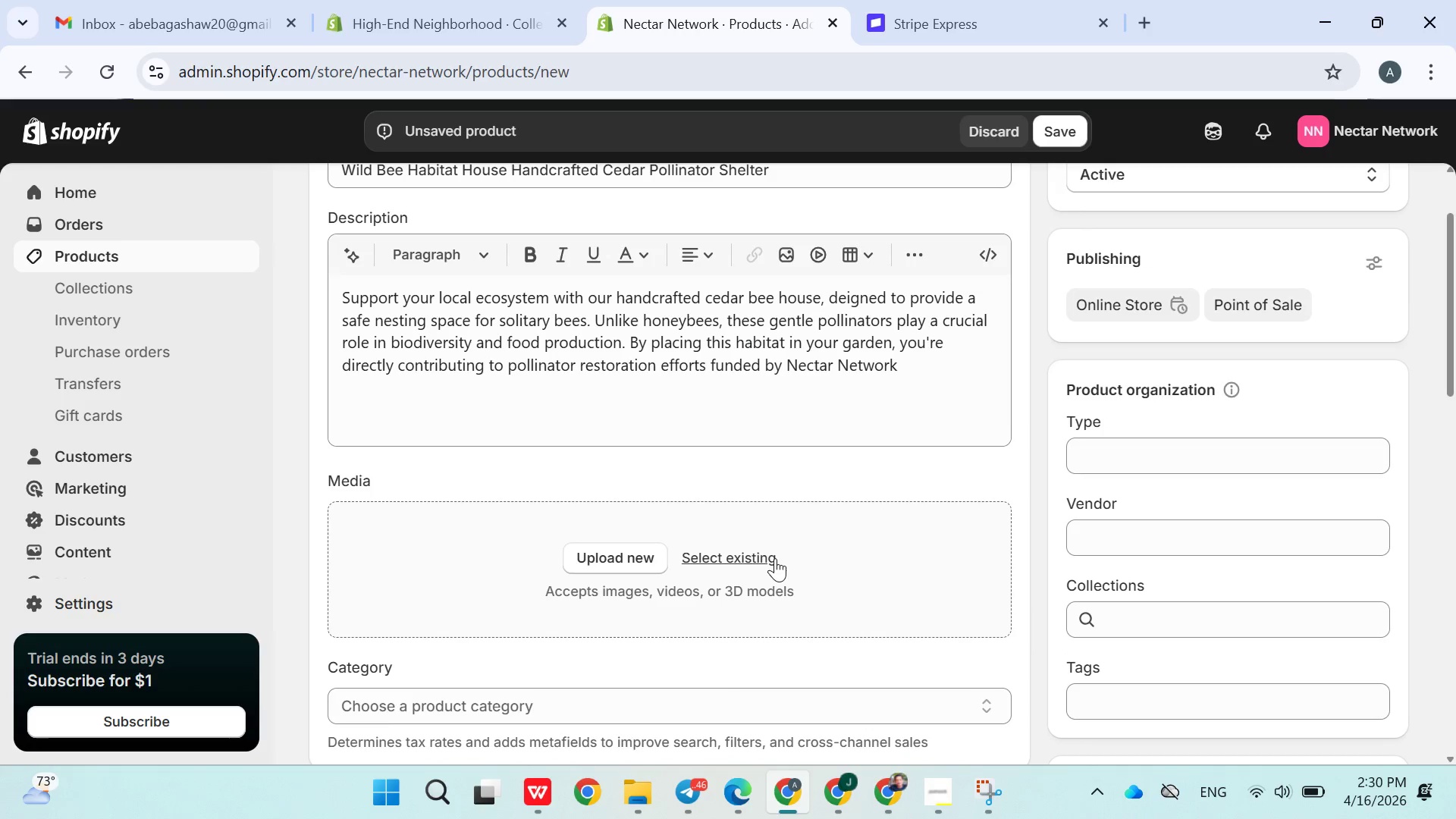 
left_click([637, 554])
 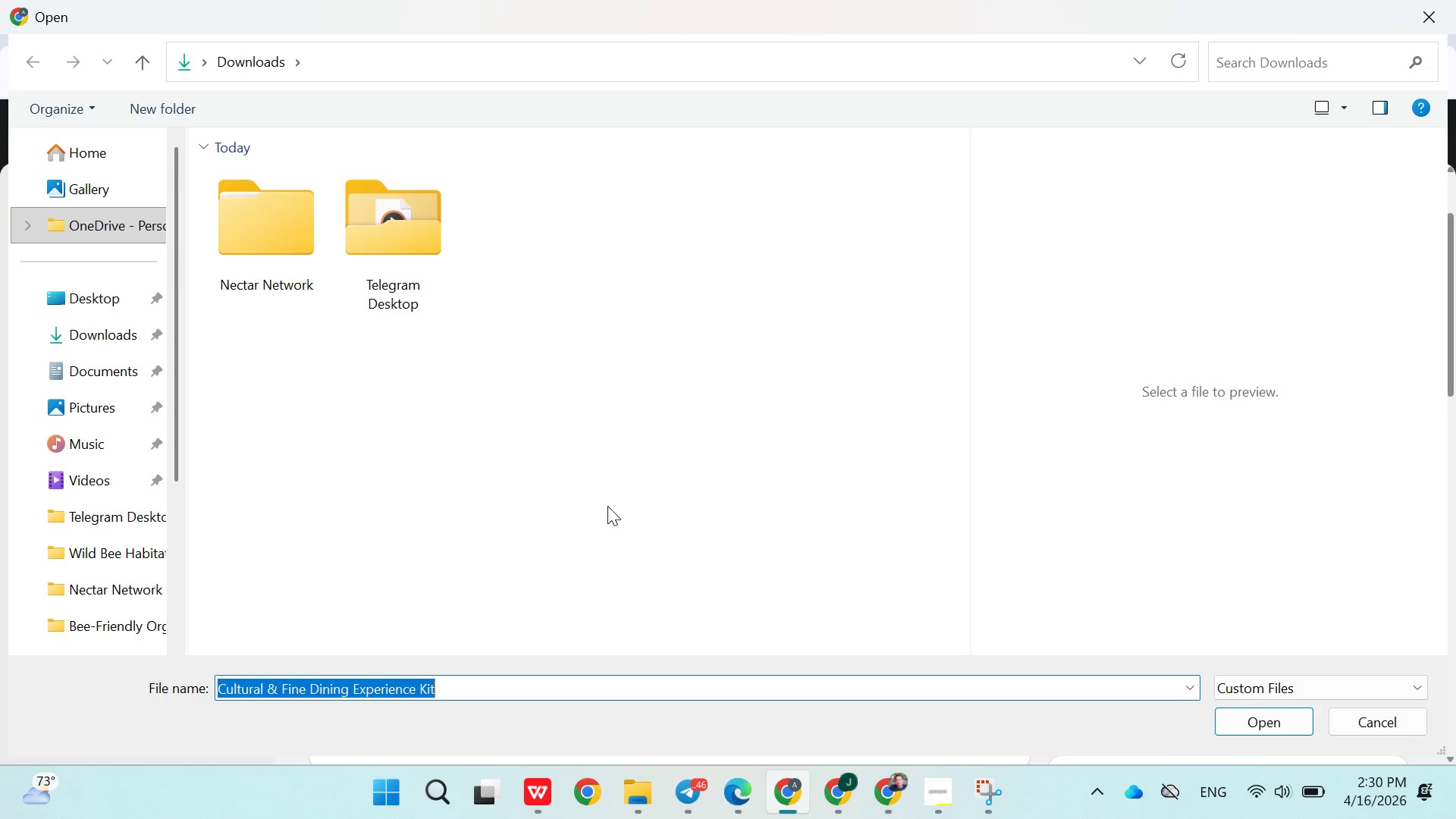 
wait(7.61)
 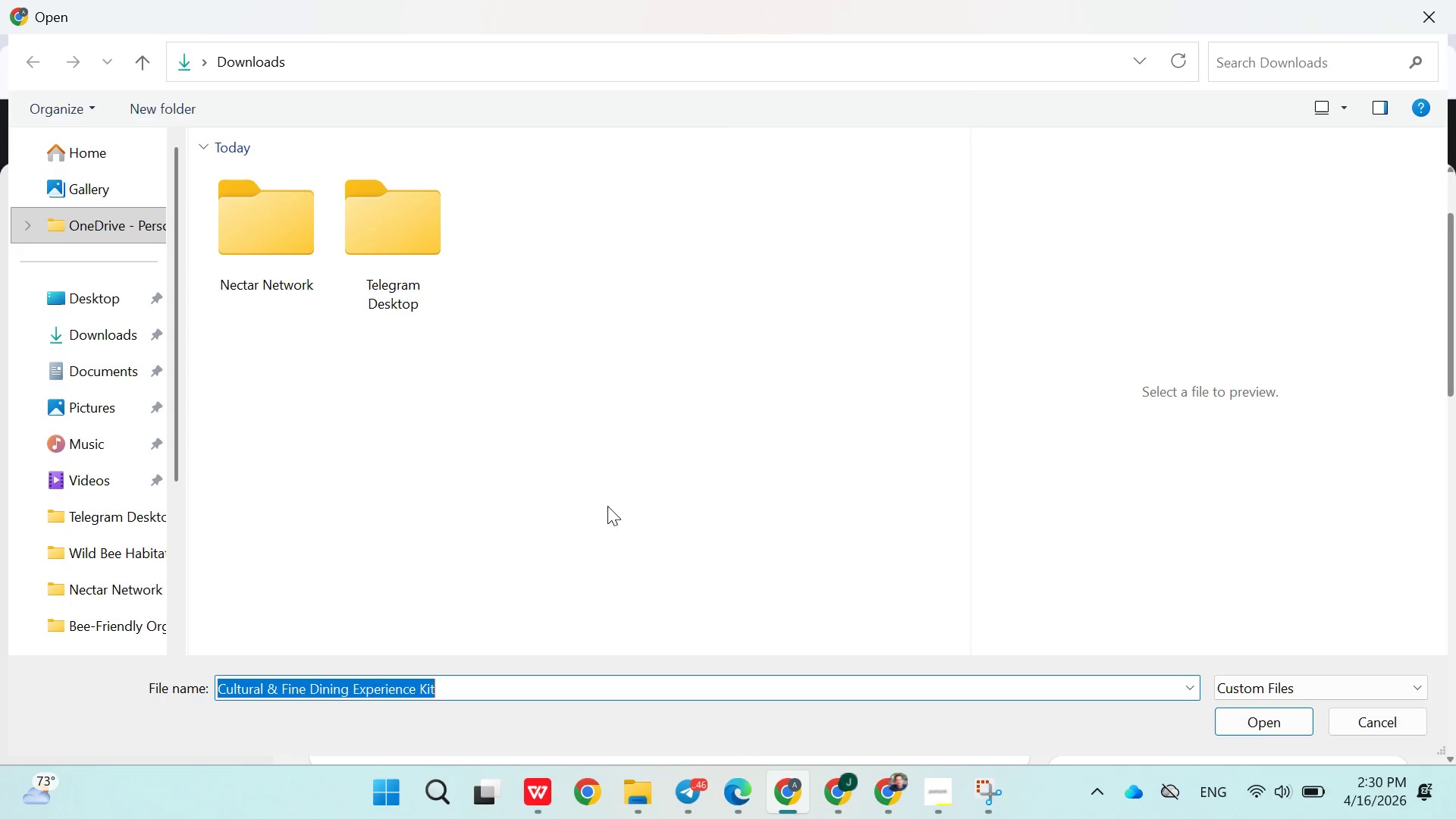 
double_click([311, 286])
 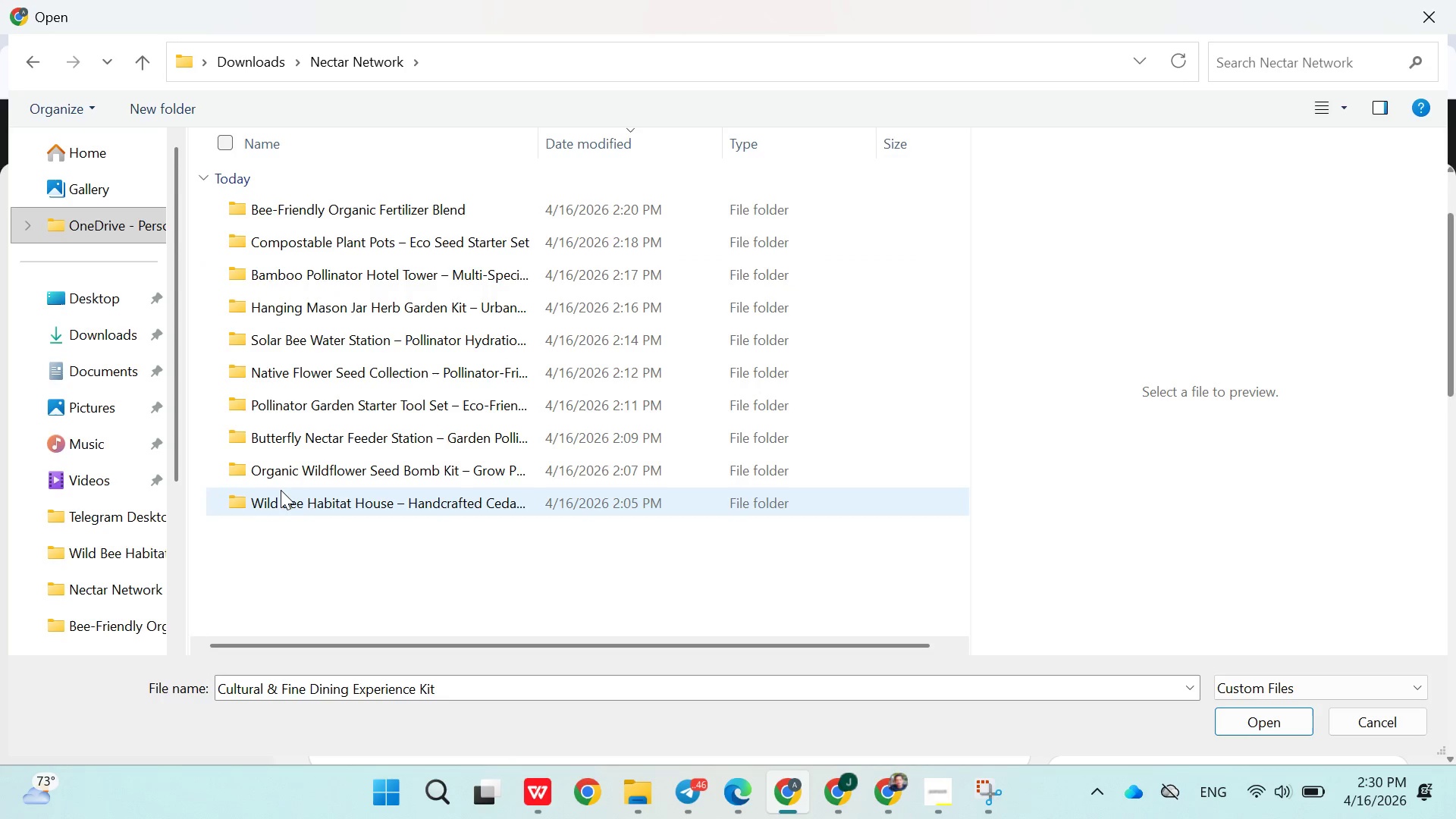 
double_click([281, 491])
 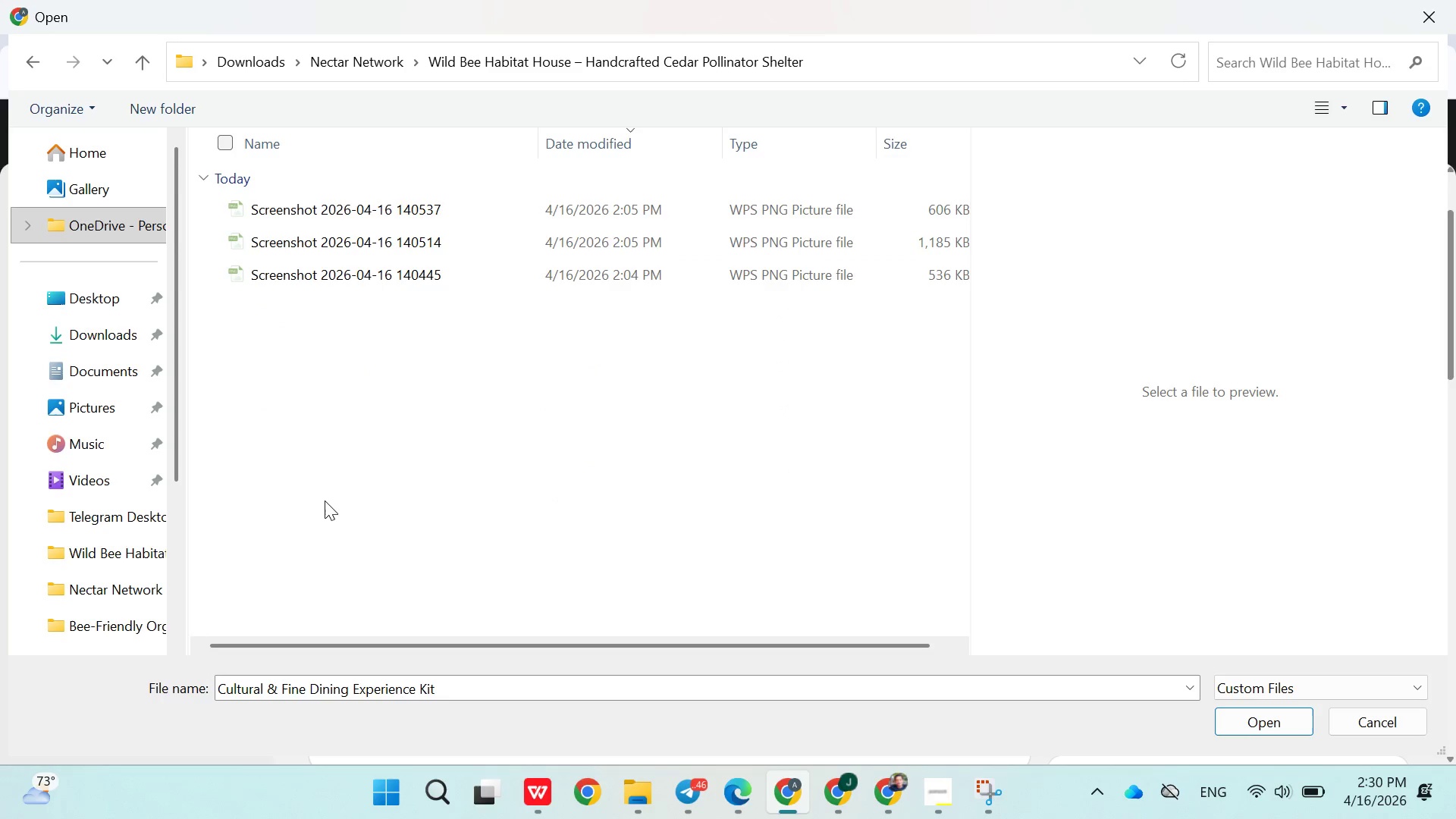 
left_click([325, 501])
 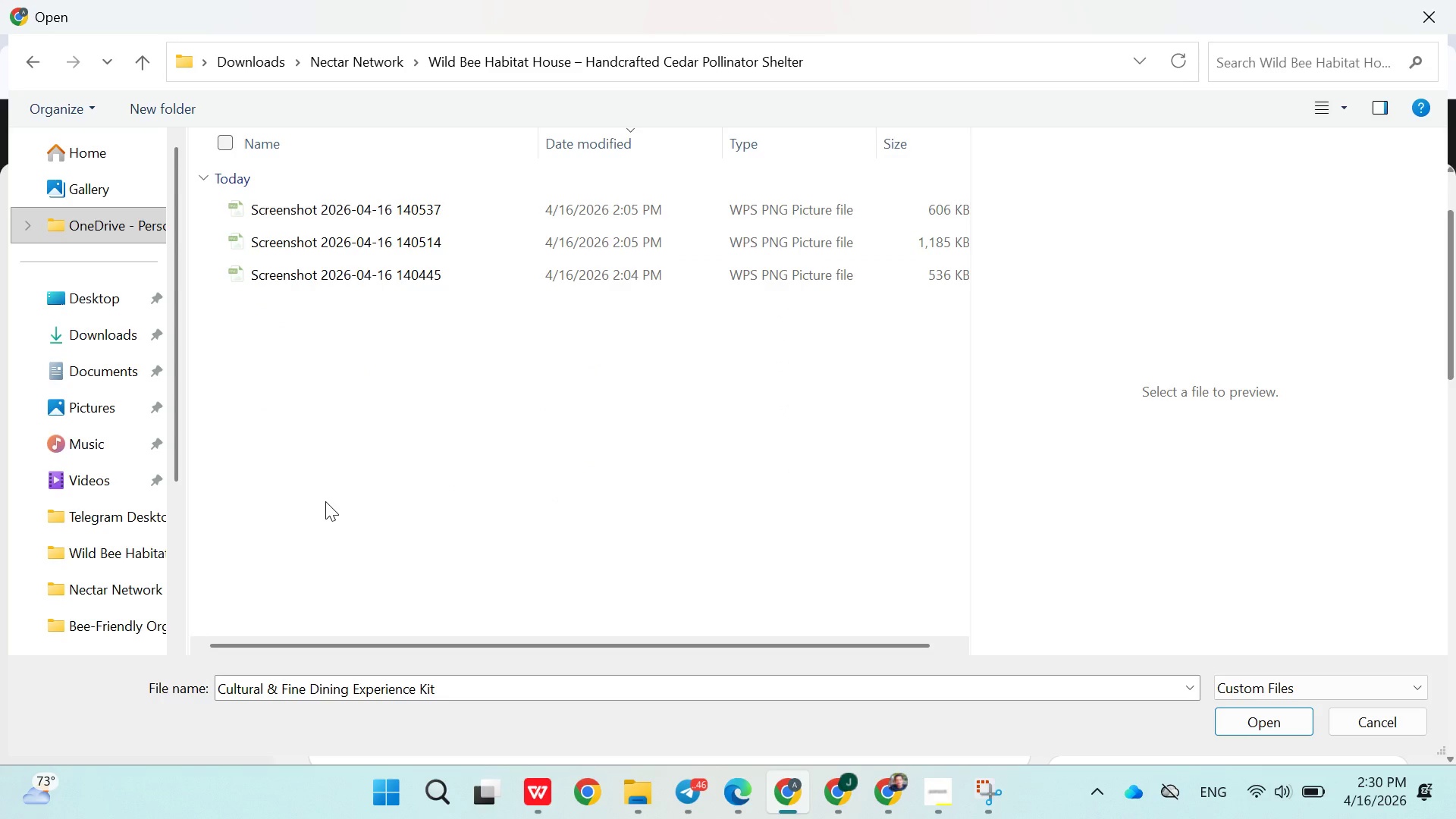 
key(Control+A)
 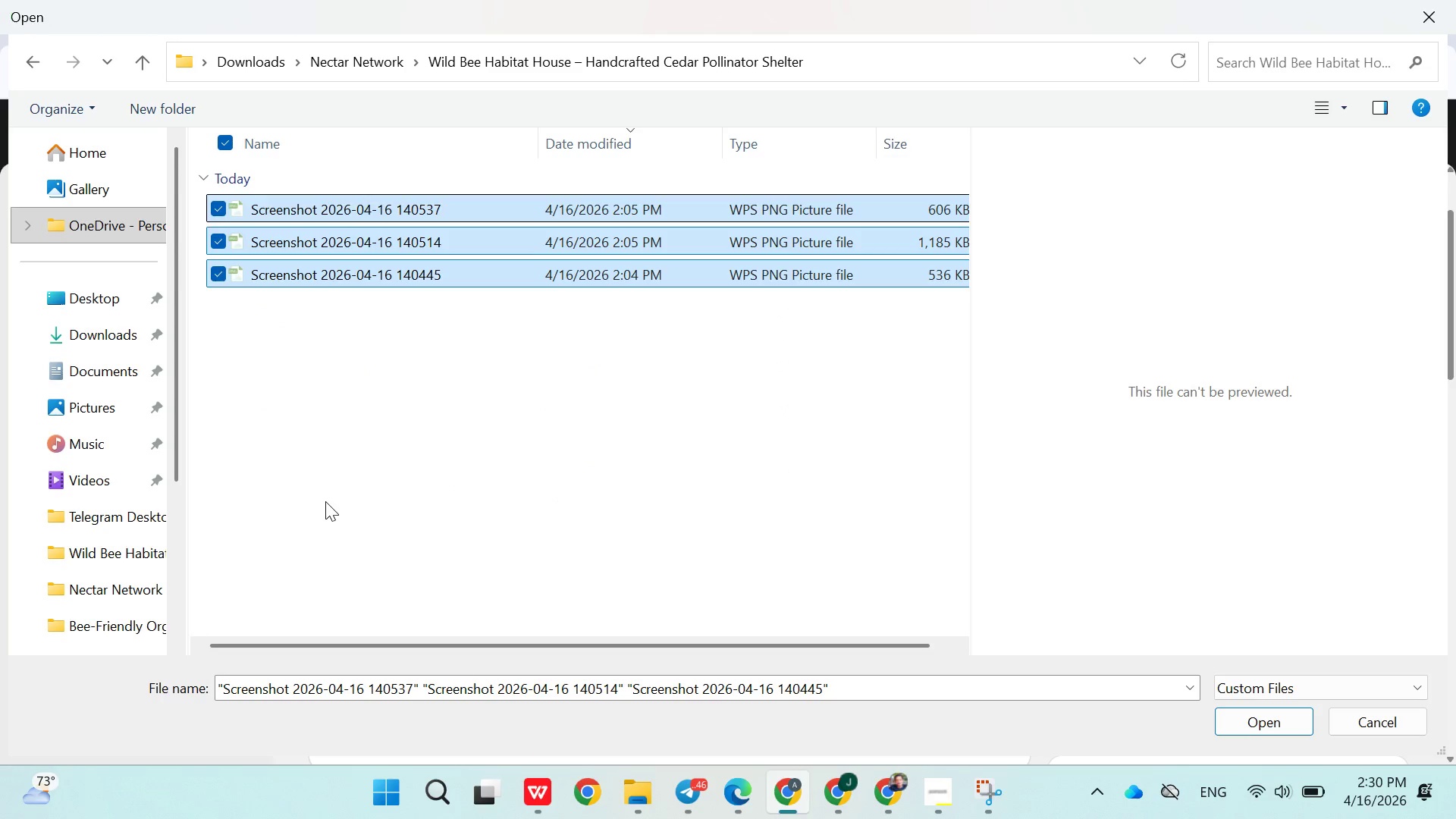 
key(Enter)
 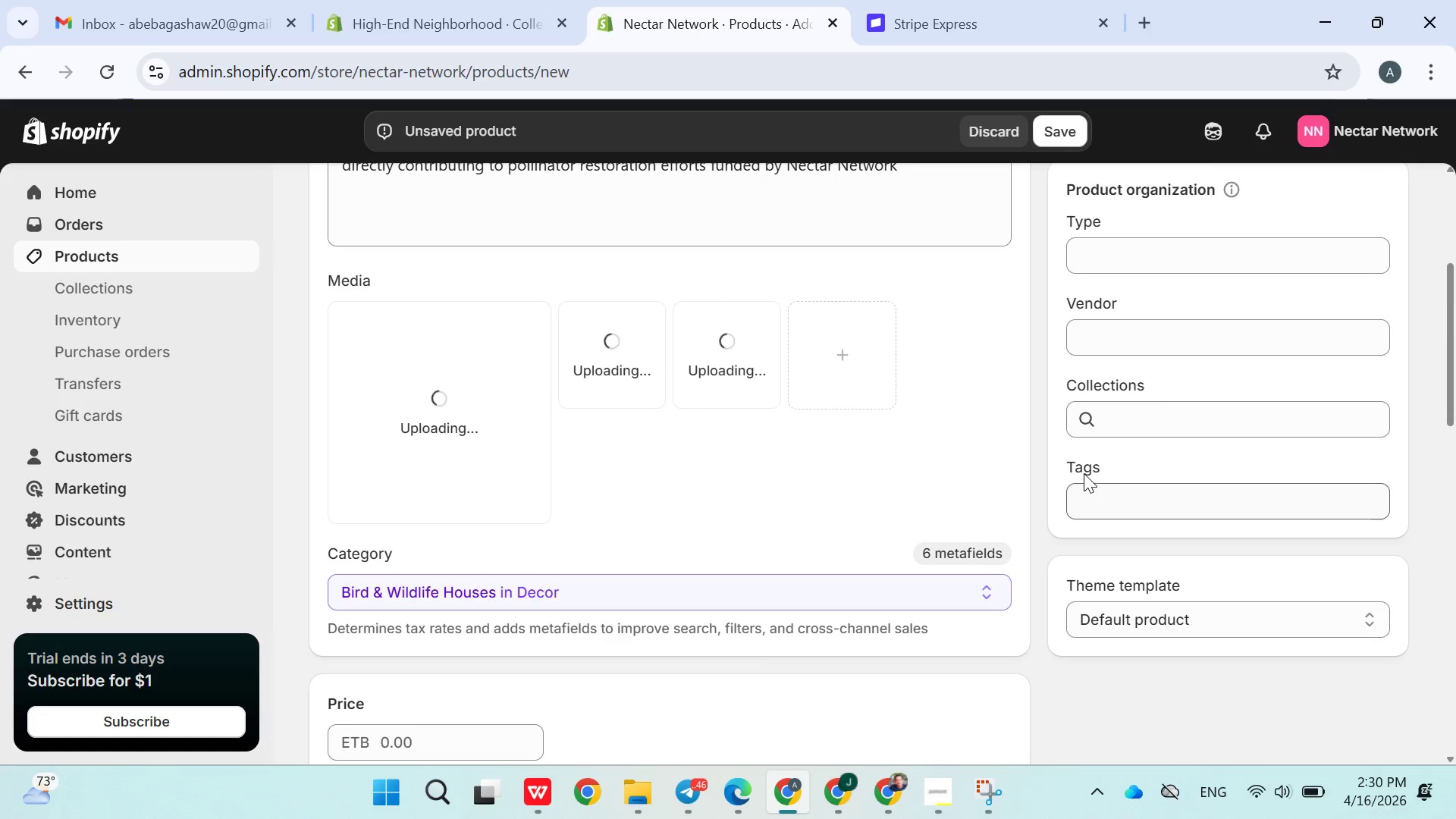 
left_click([1101, 493])
 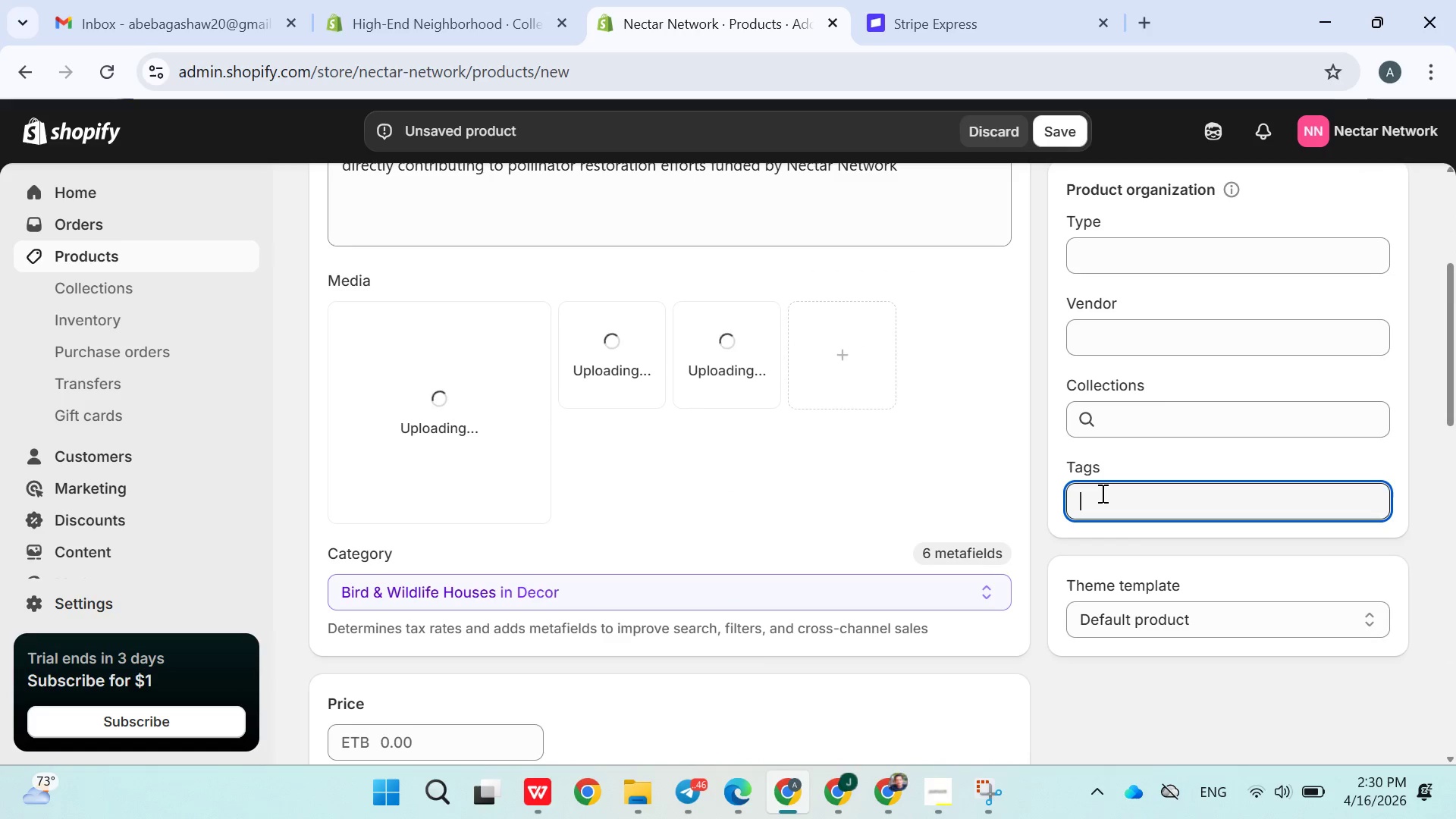 
type(bee houses,)
 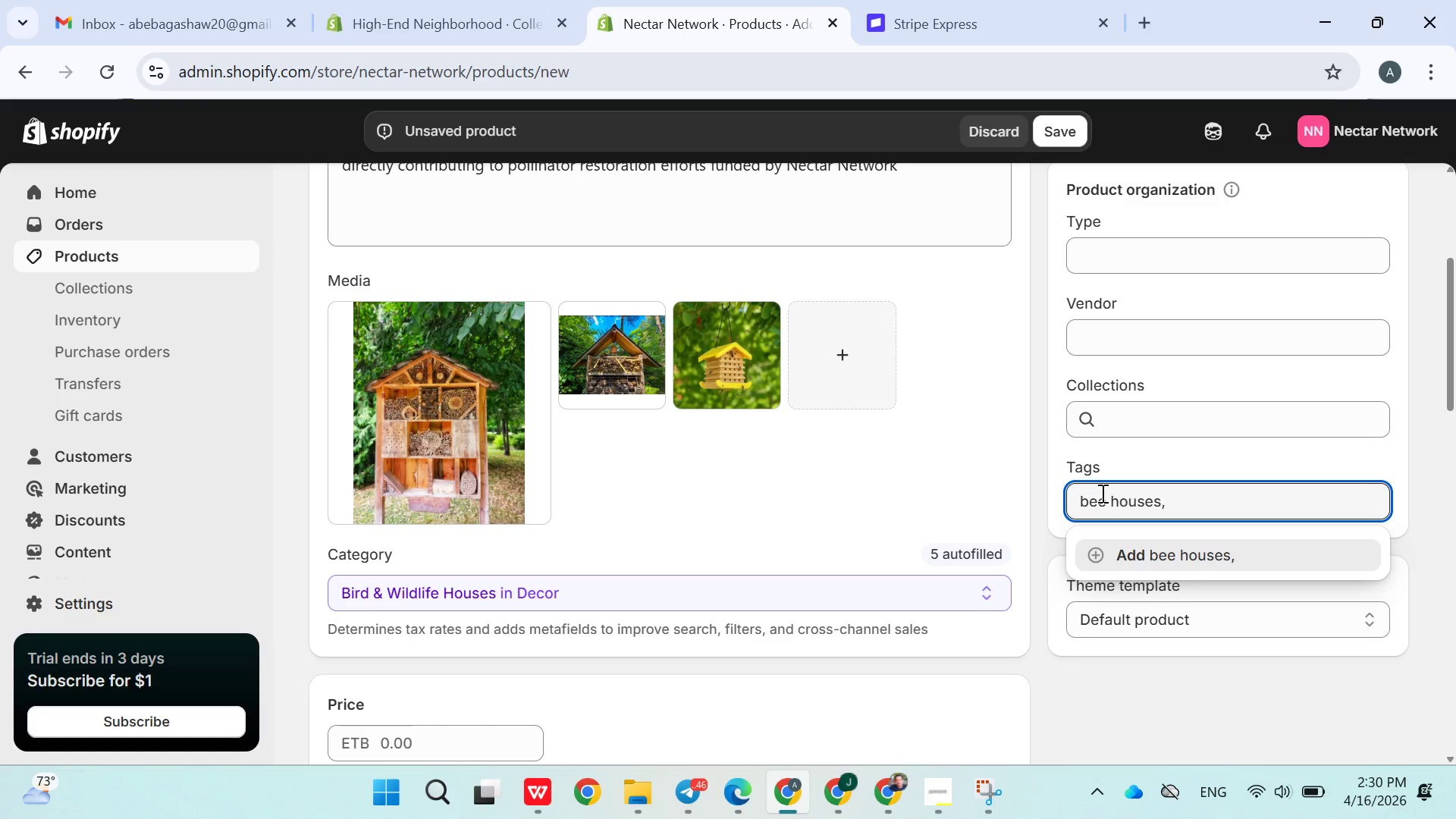 
key(Backspace)
key(Backspace)
type(, pollinator habitat,)
 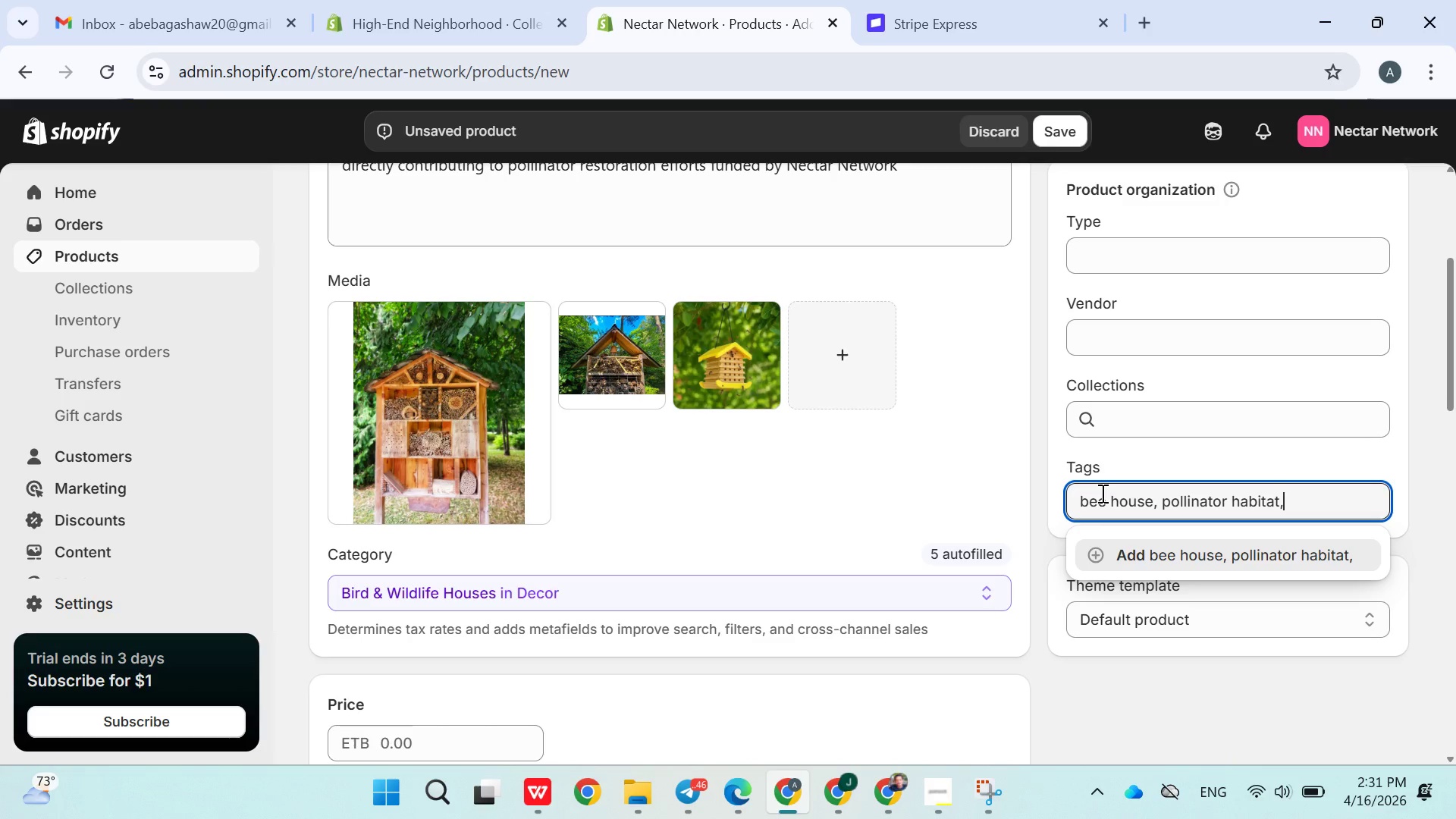 
type( eco garden, sustan)
 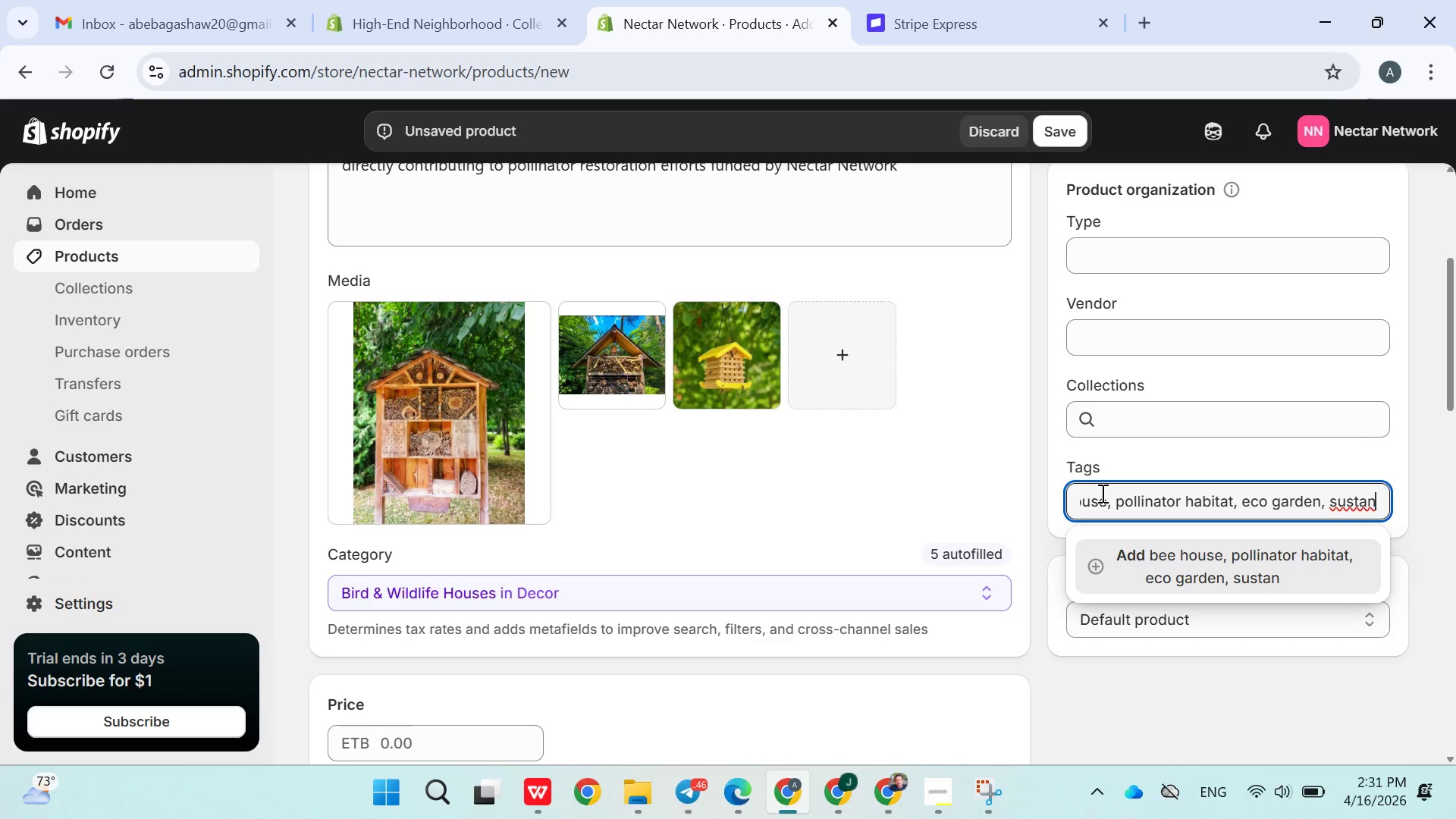 
wait(8.36)
 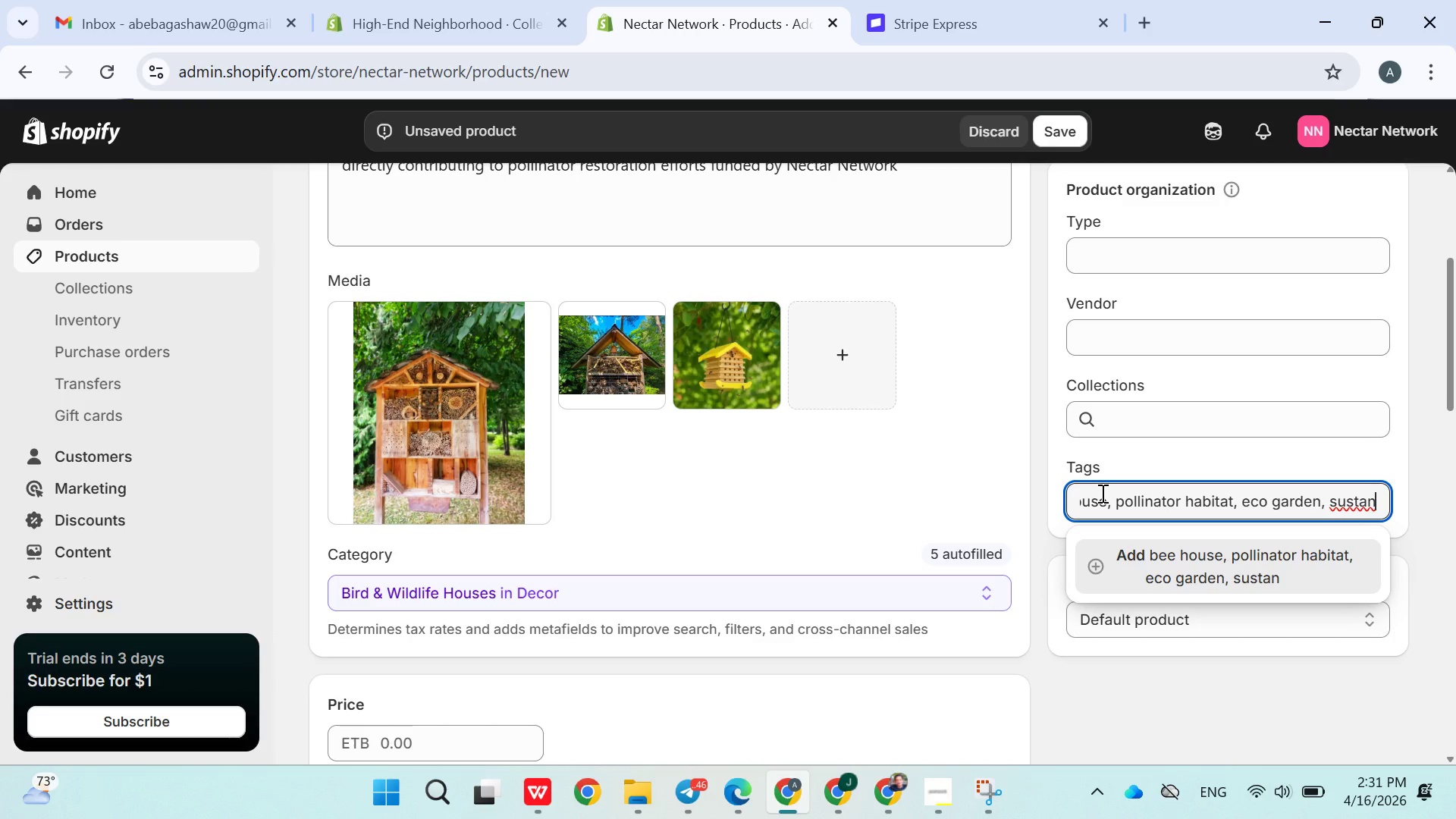 
key(Backspace)
type(inable living)
 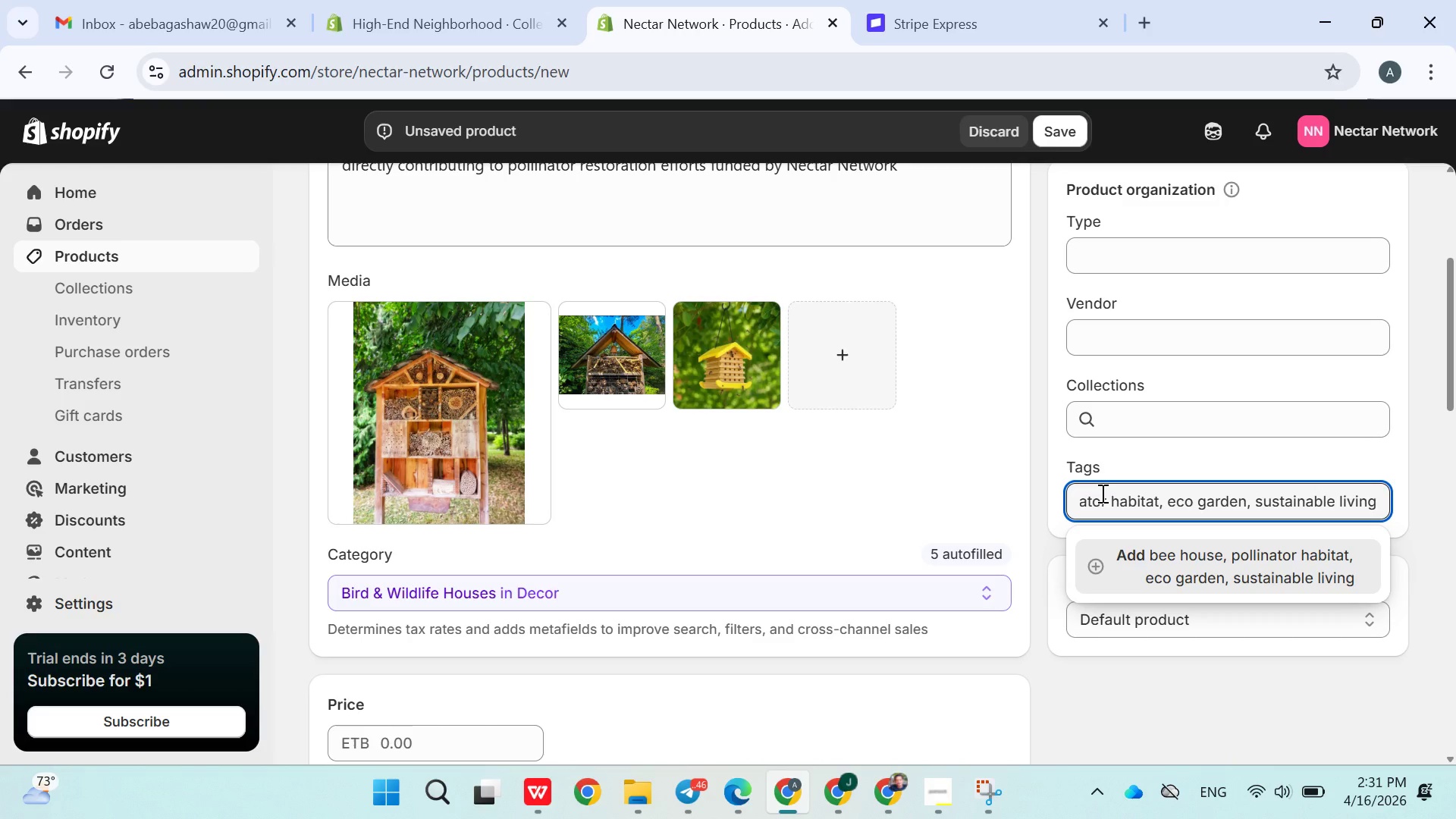 
key(Enter)
 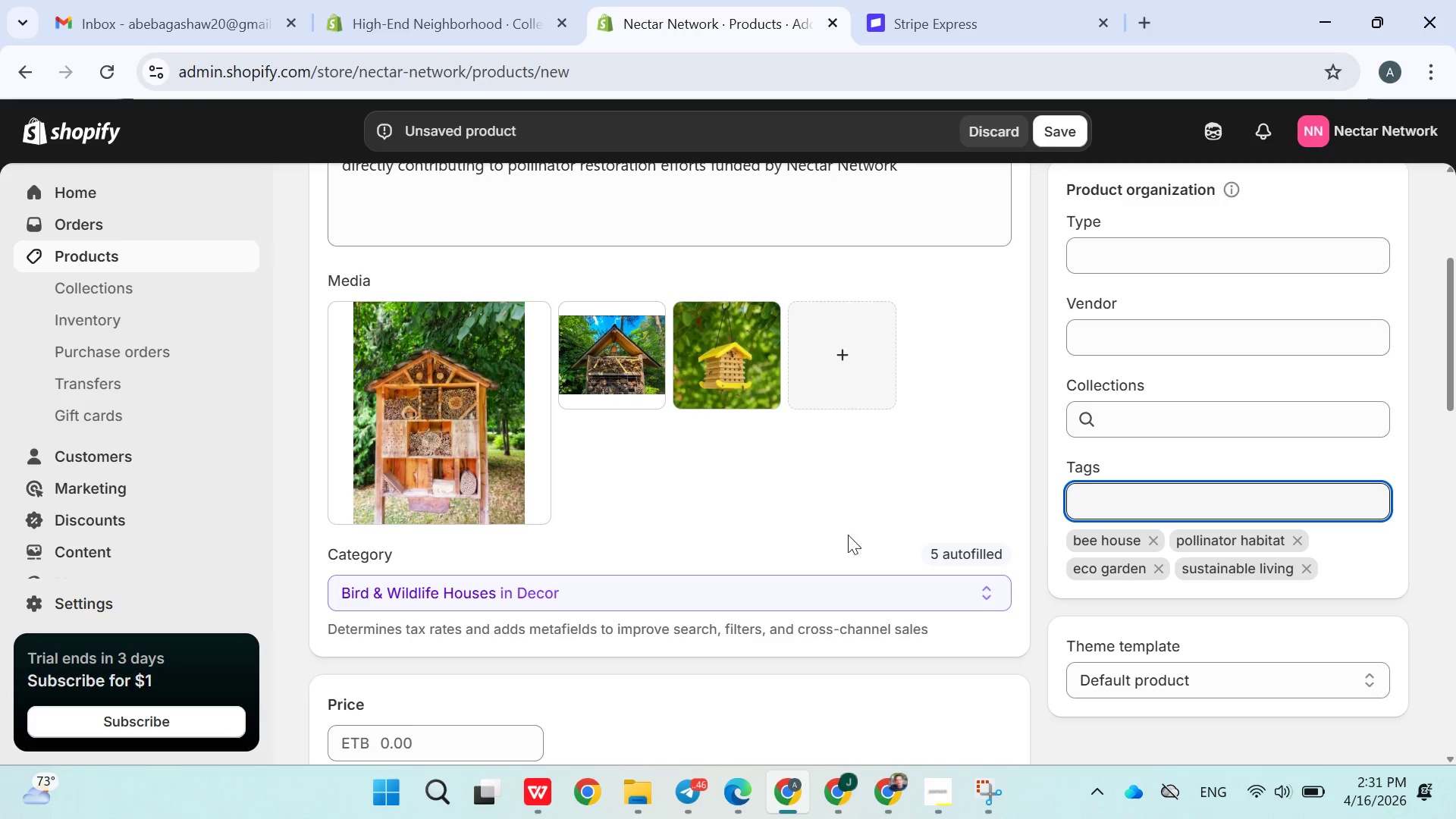 
left_click([823, 528])
 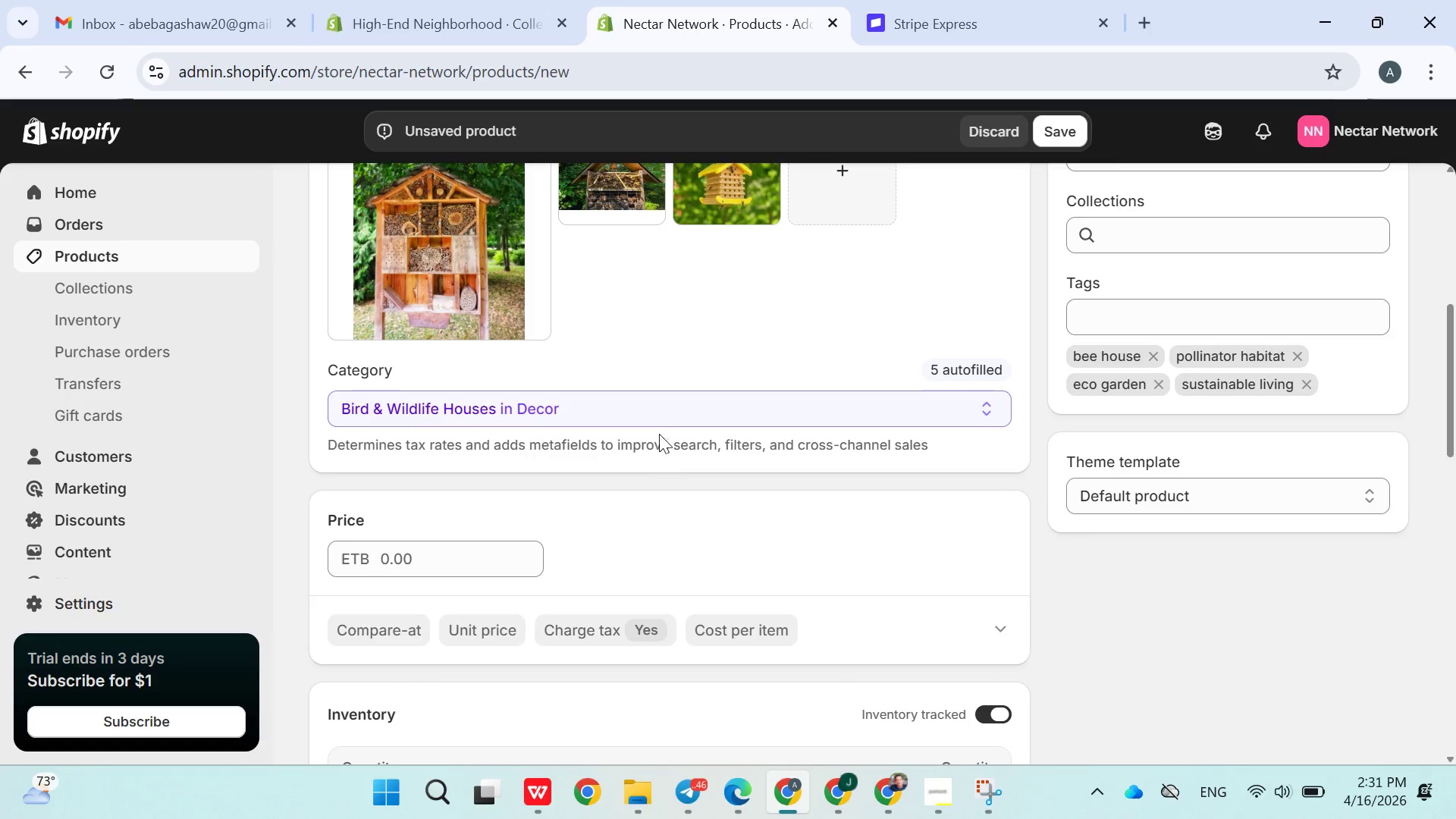 
left_click([647, 407])
 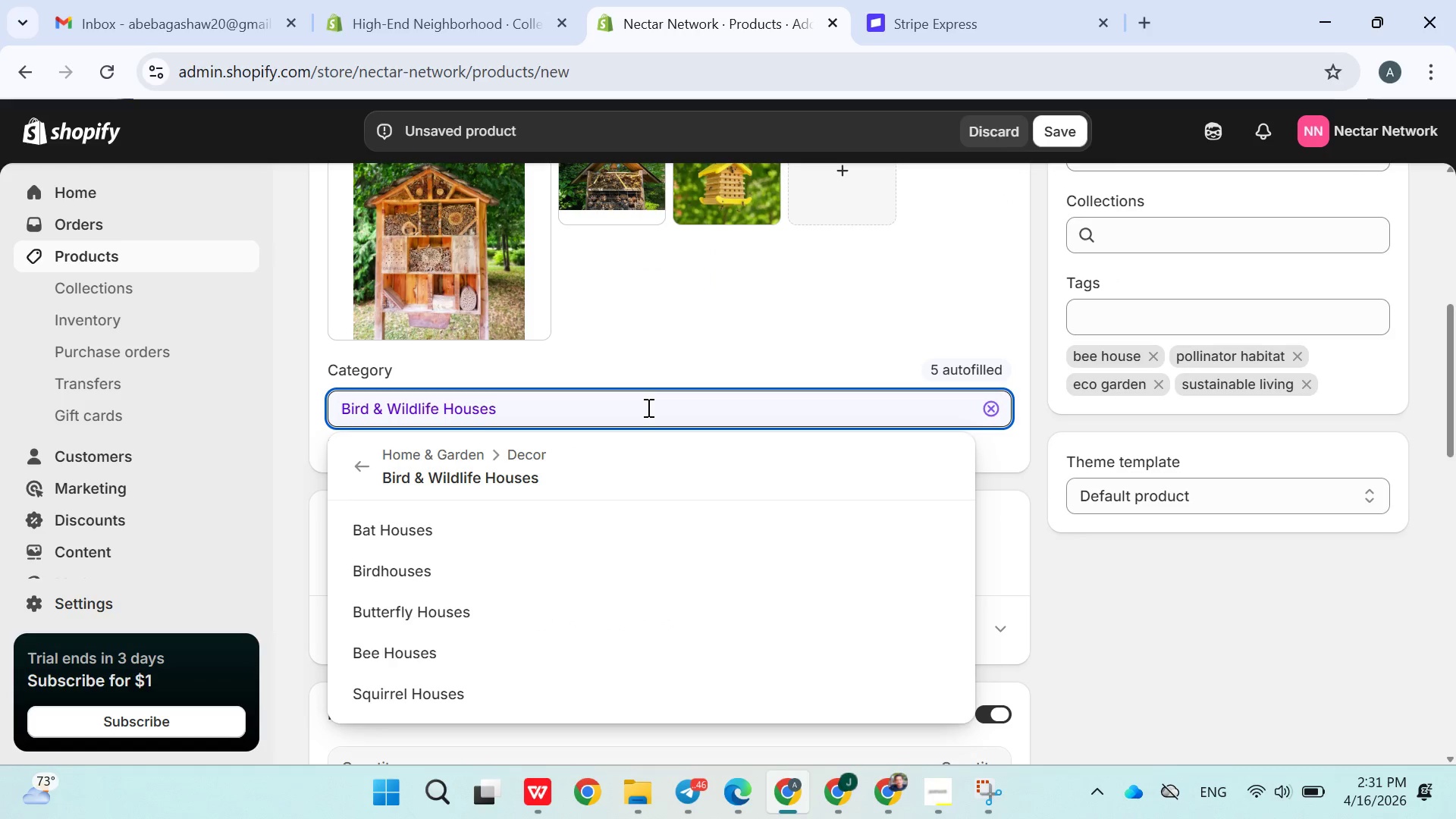 
wait(5.12)
 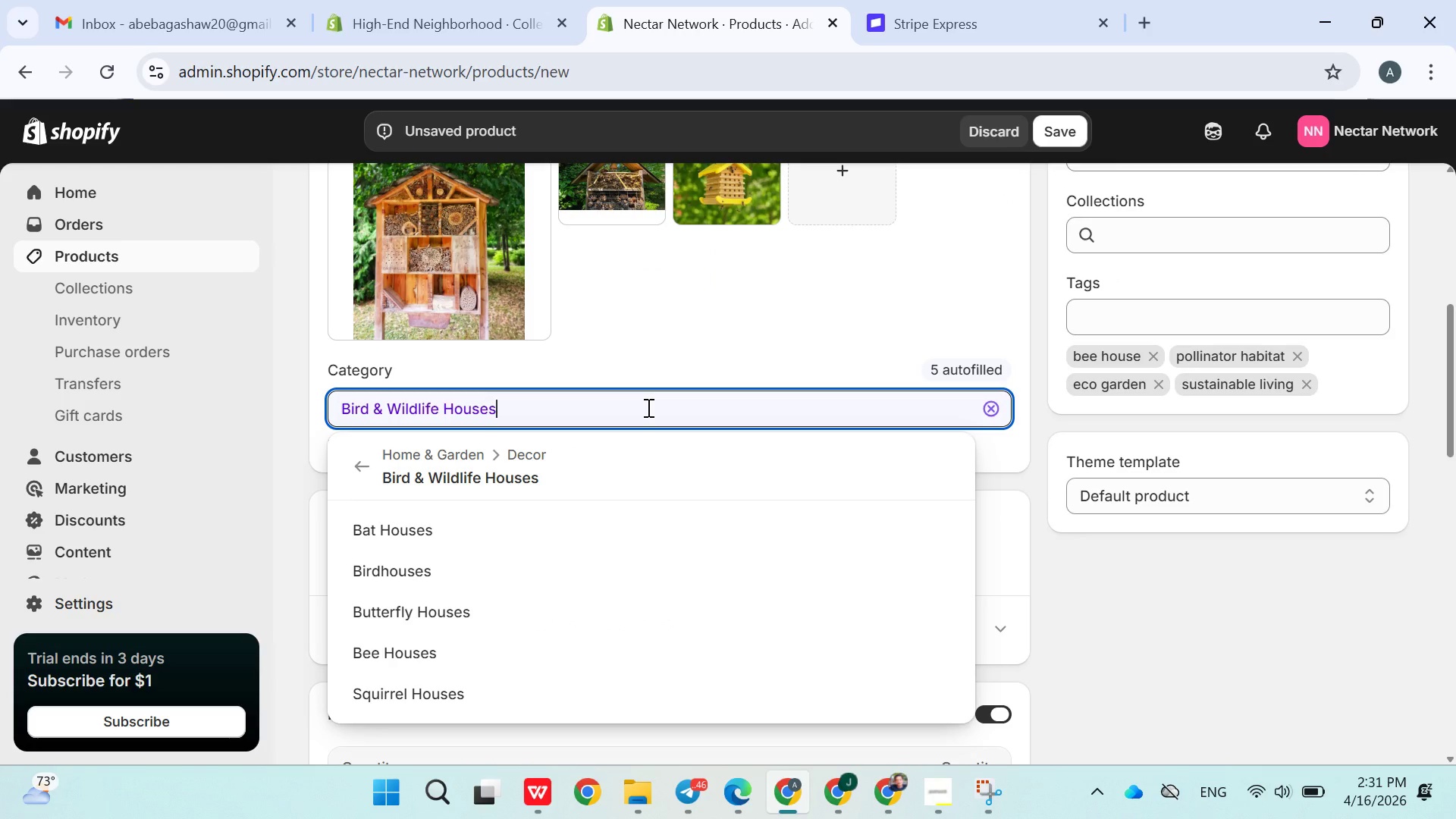 
hold_key(key=Backspace, duration=1.52)
 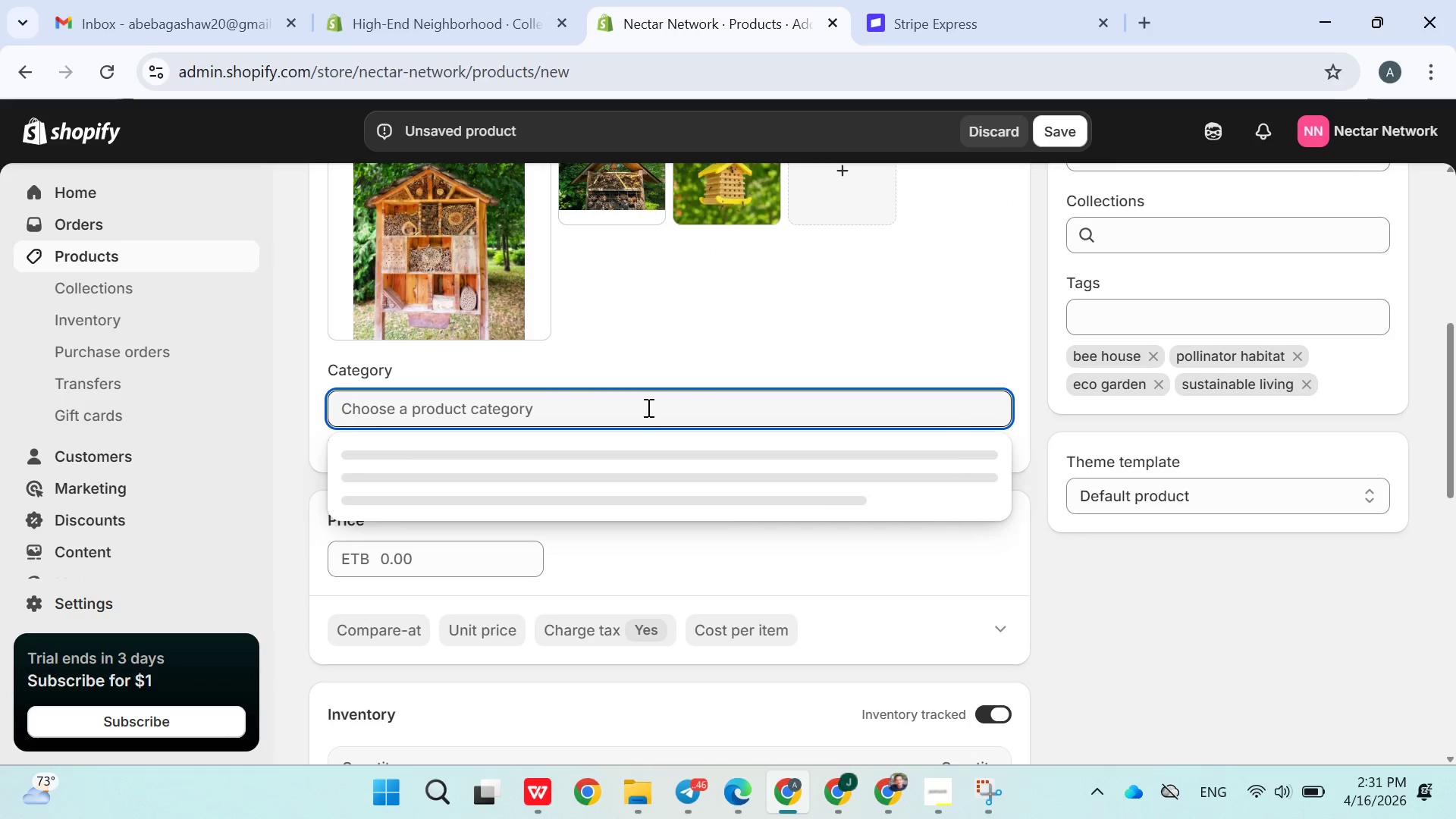 
key(Backspace)
key(Backspace)
type(Pollin)
key(Backspace)
 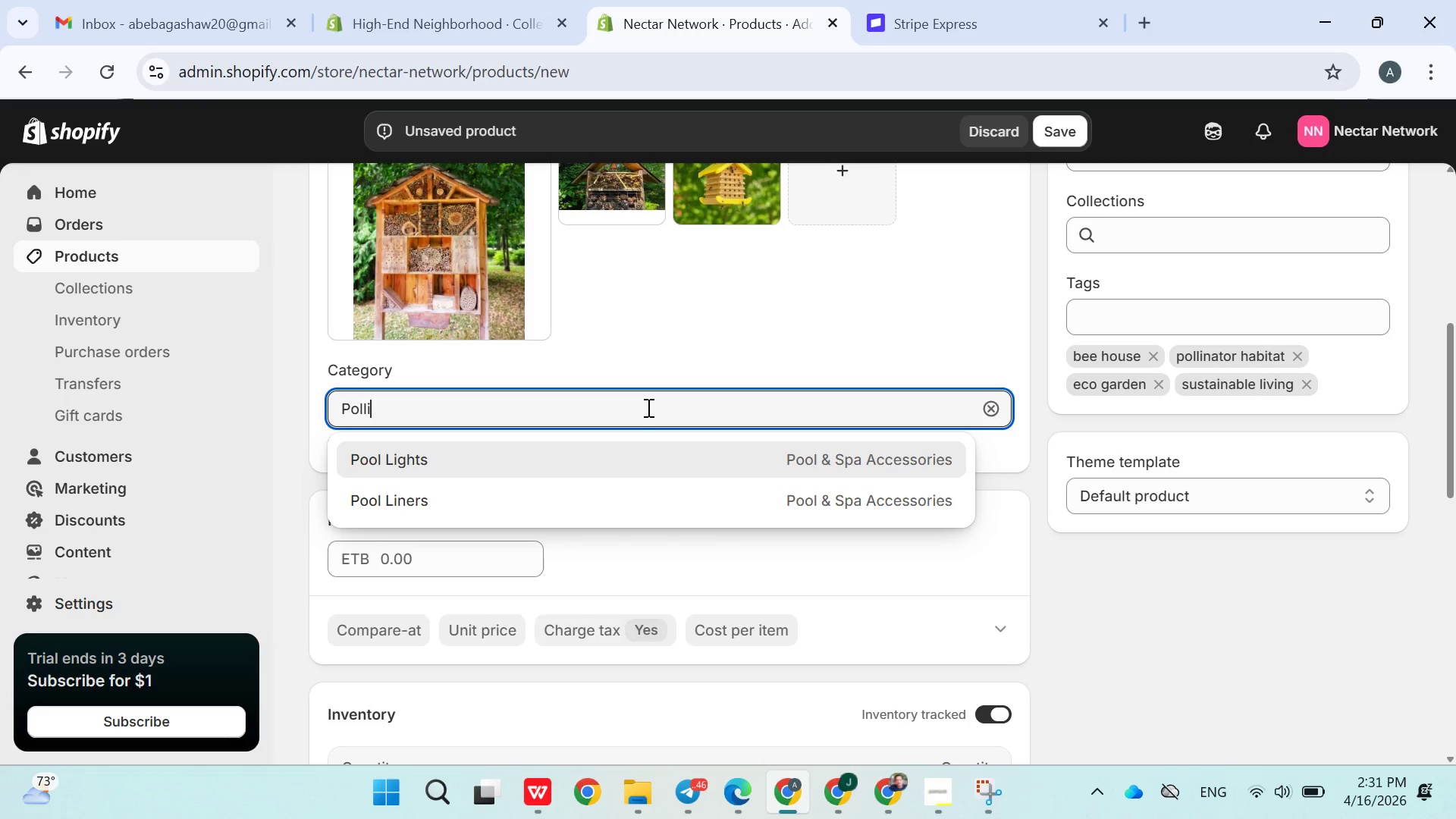 
wait(7.56)
 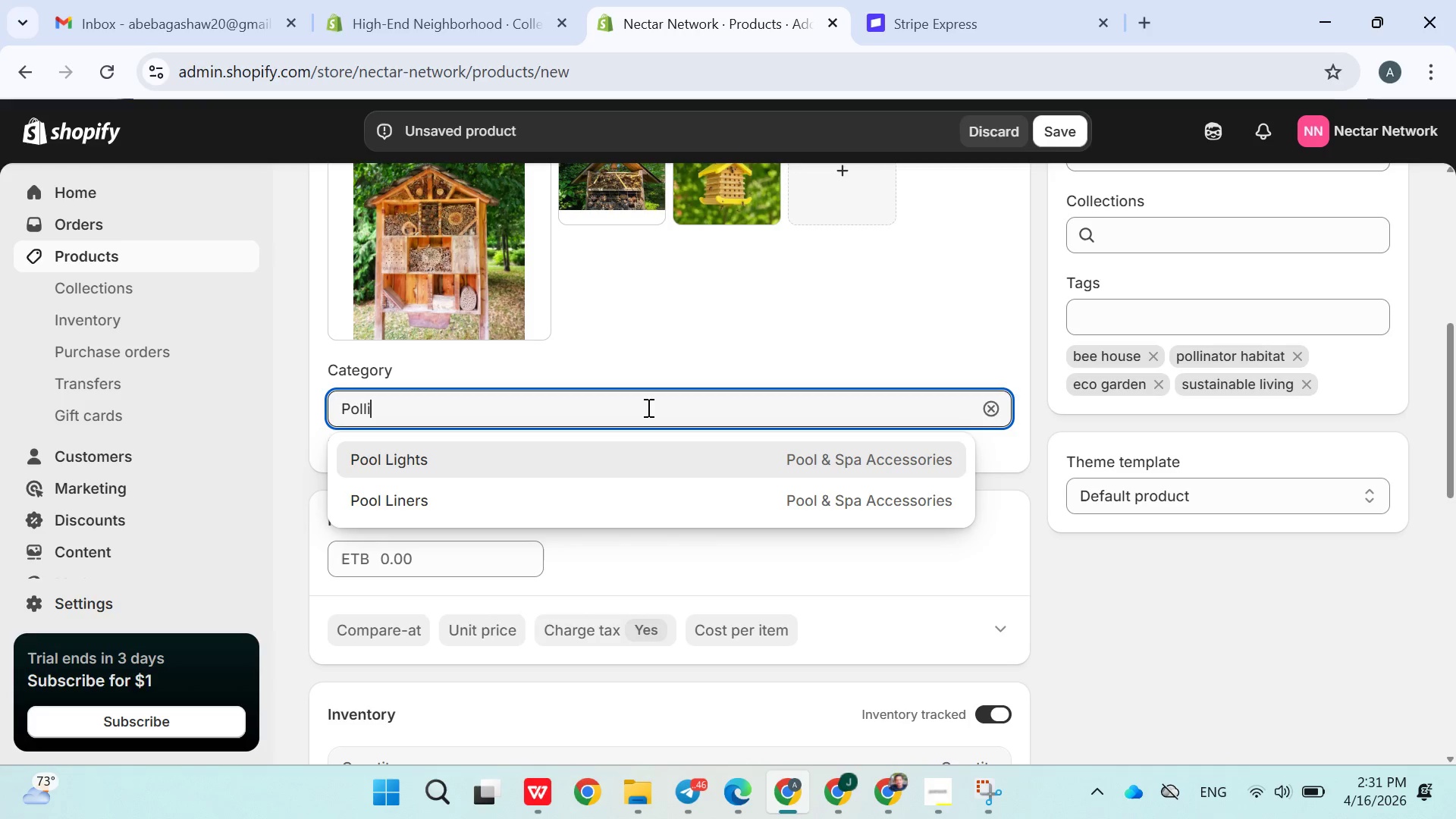 
type(ator Habitat)
 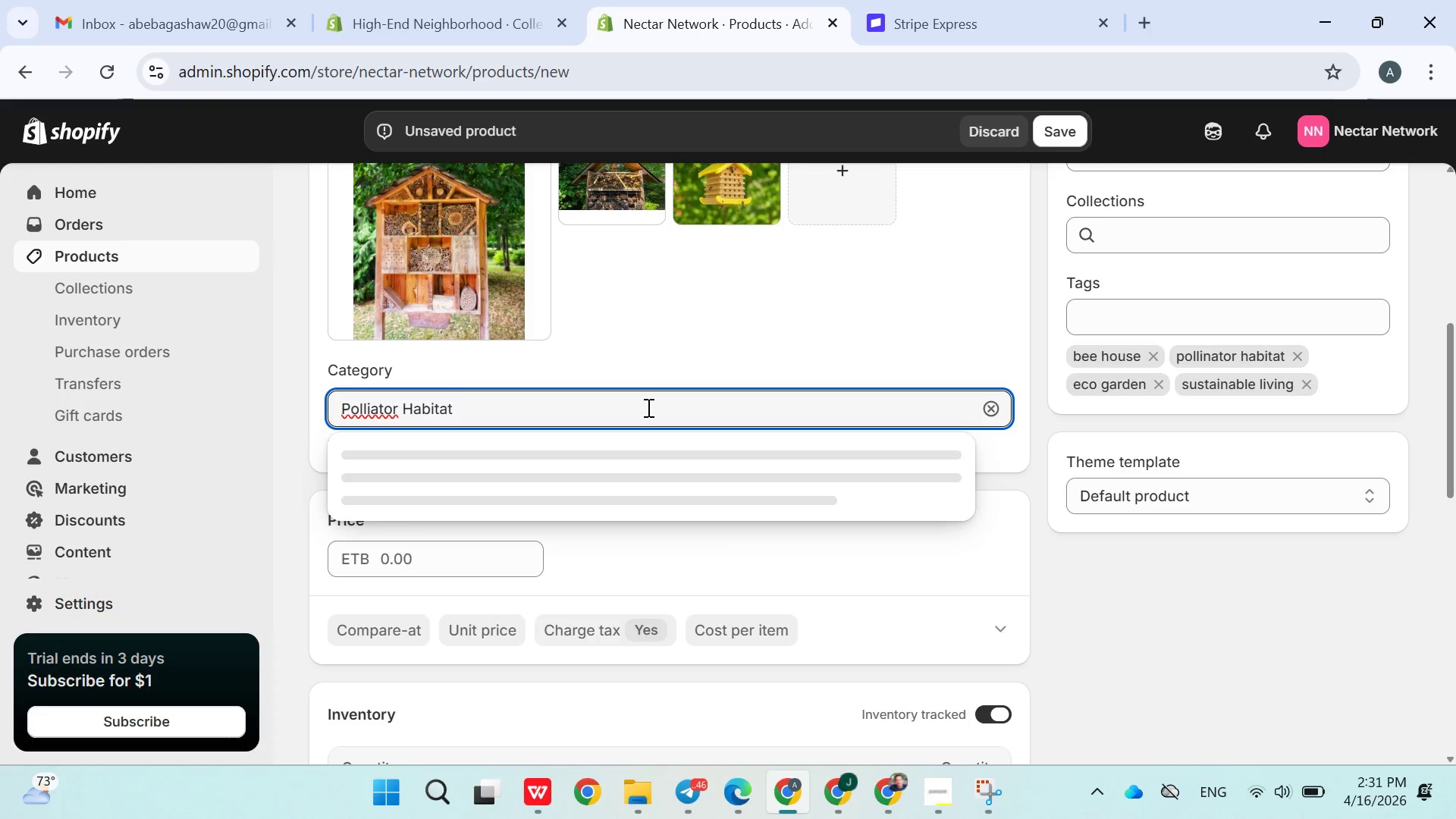 
key(Enter)
 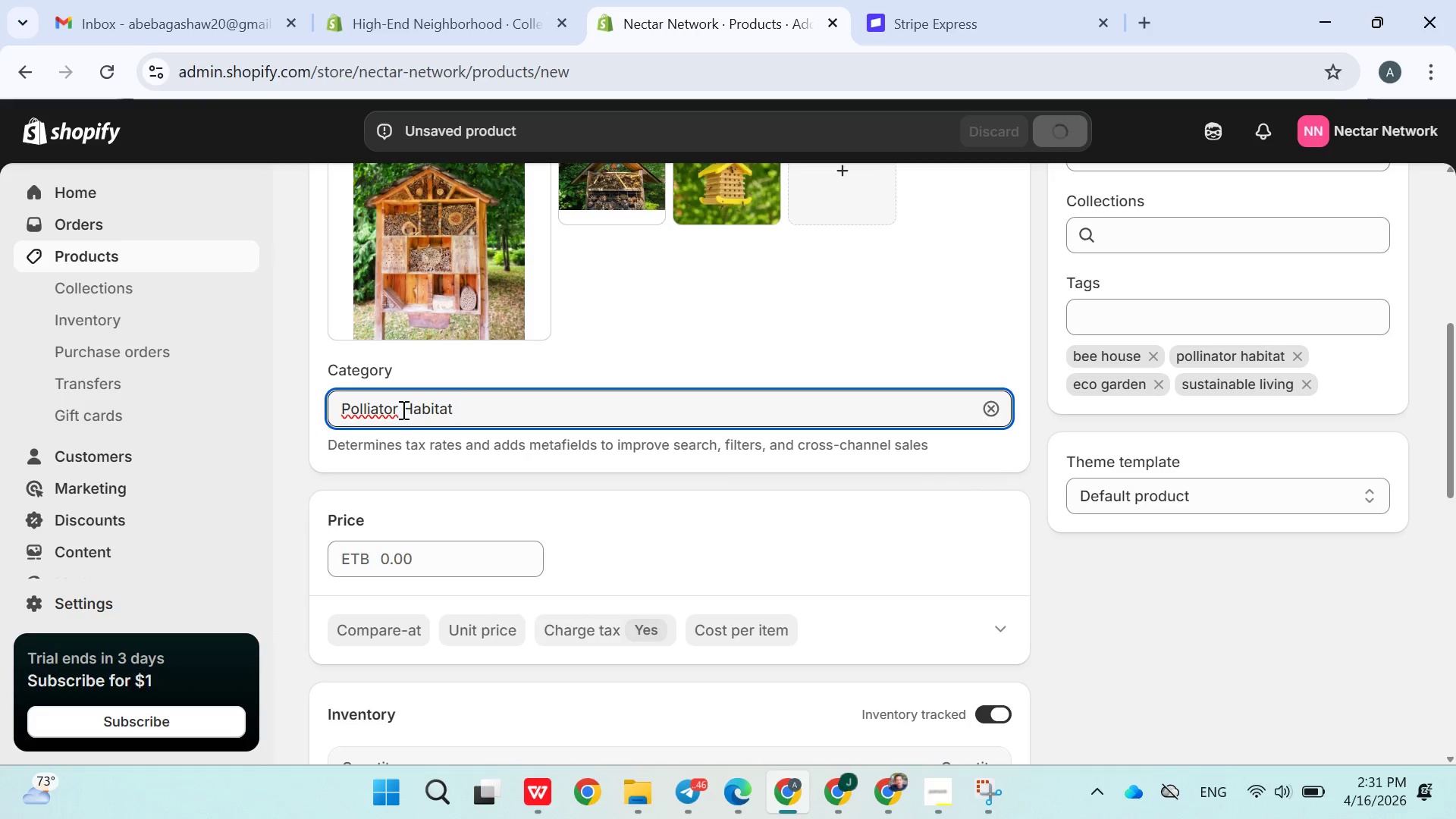 
left_click([367, 409])
 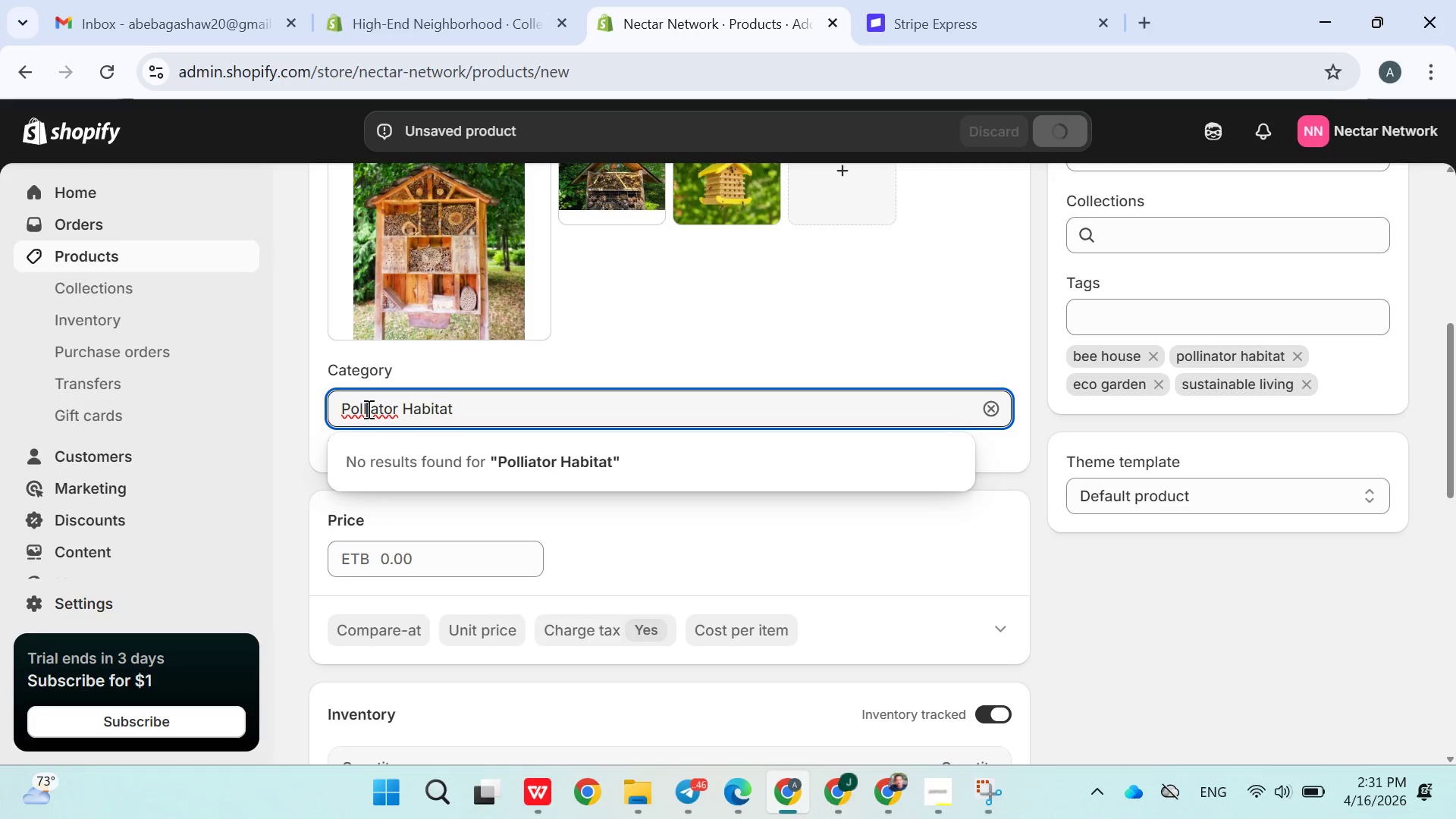 
key(Backspace)
 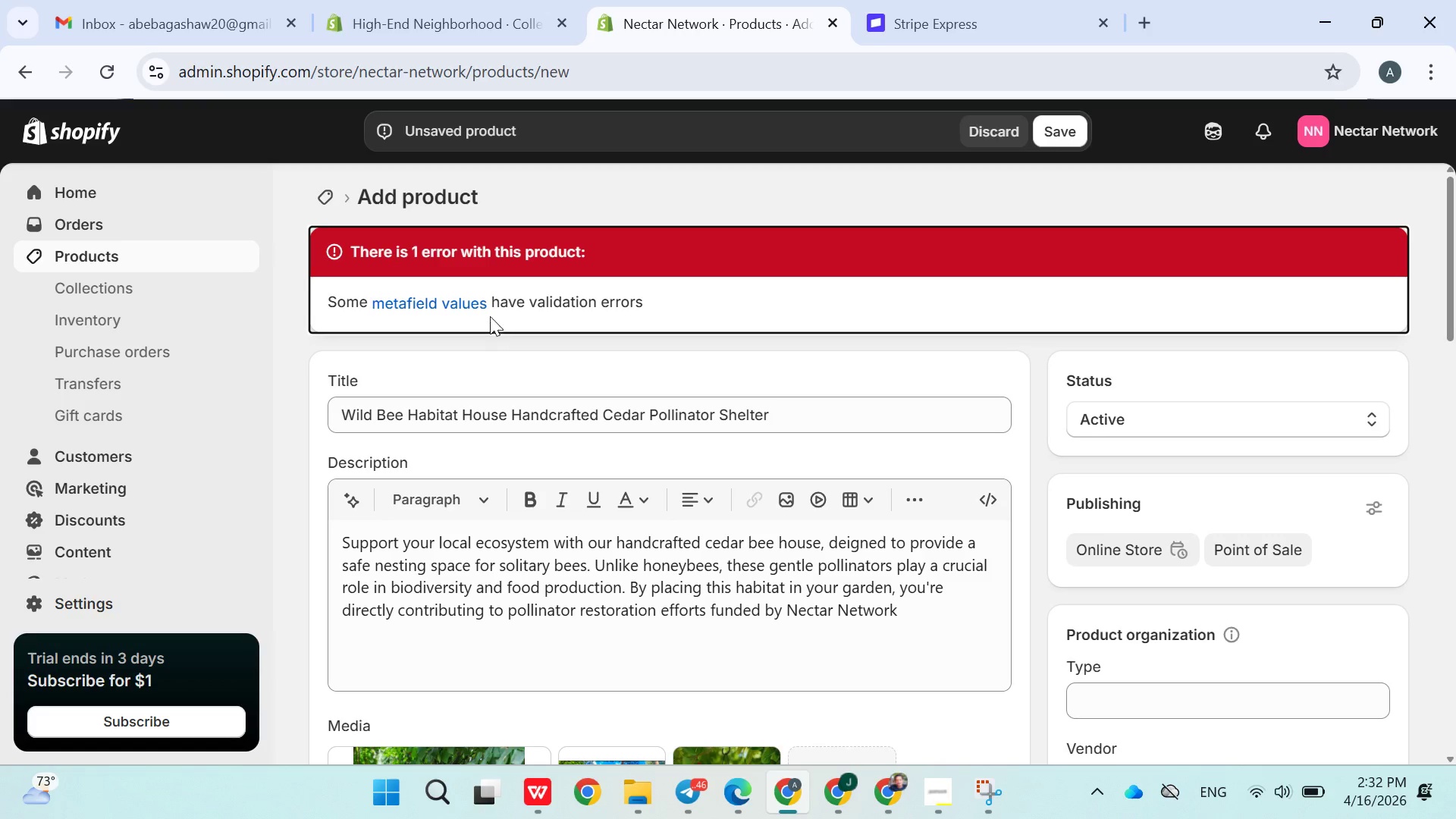 
wait(5.14)
 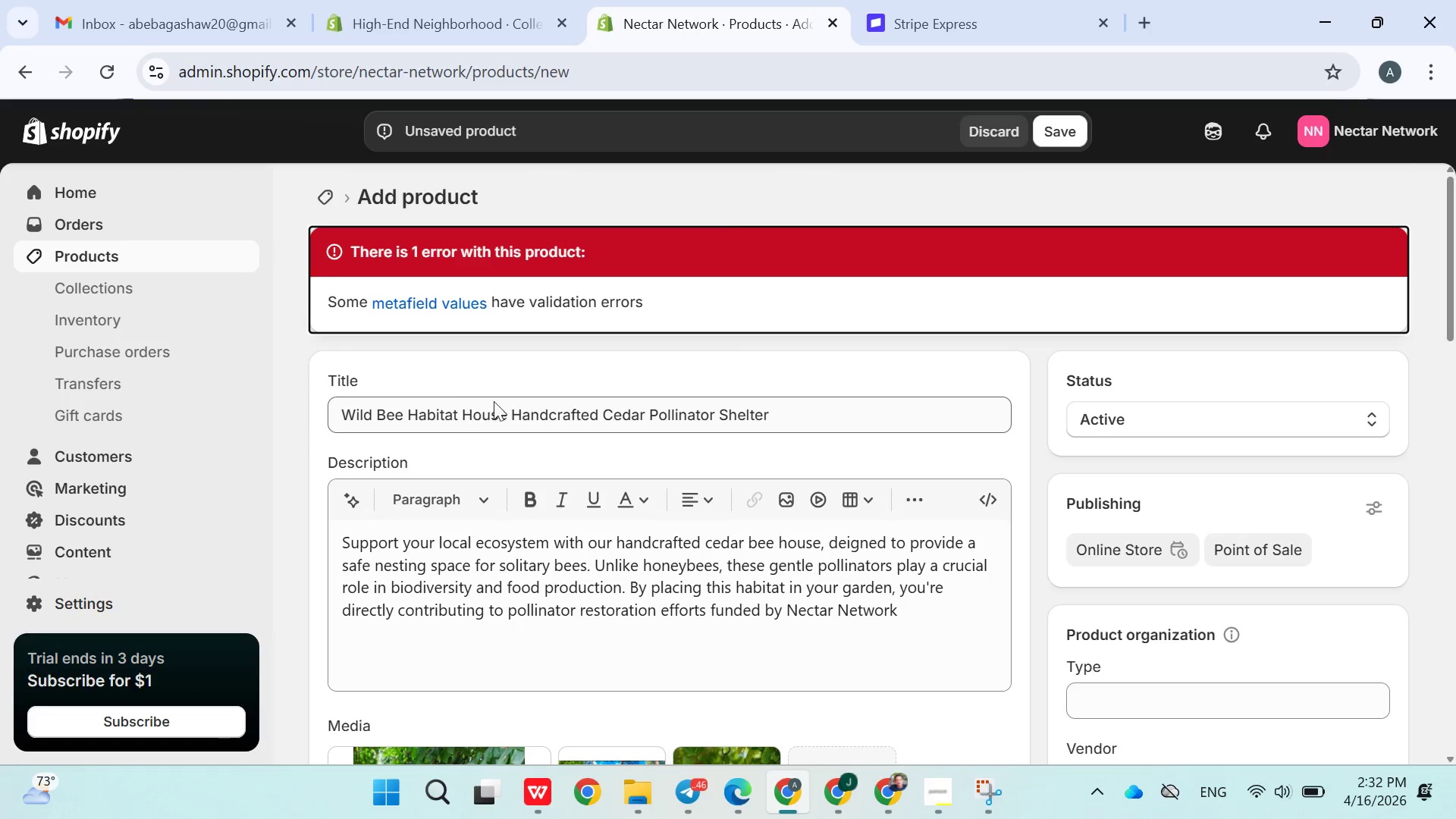 
mouse_move([590, 444])
 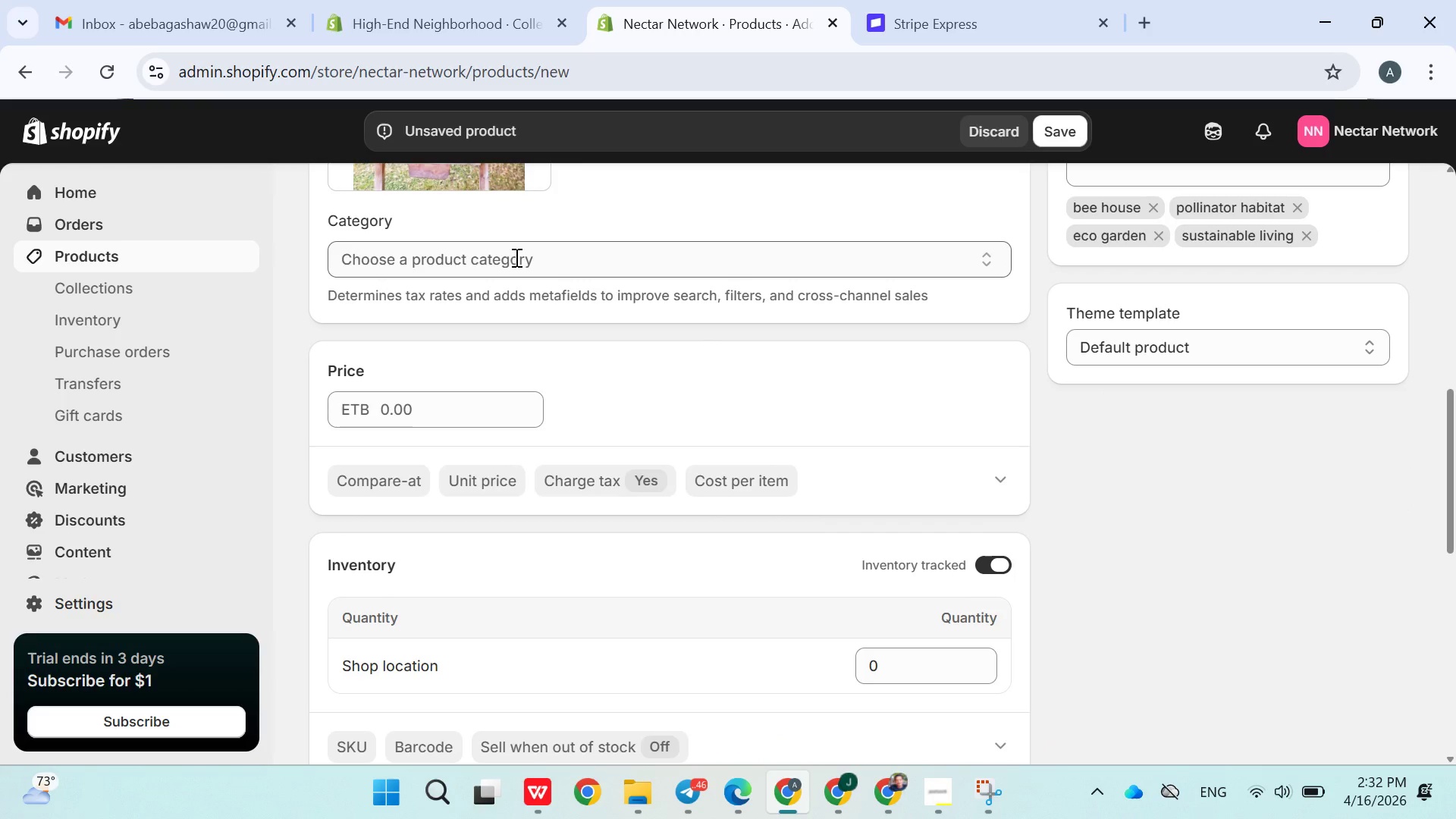 
double_click([515, 257])
 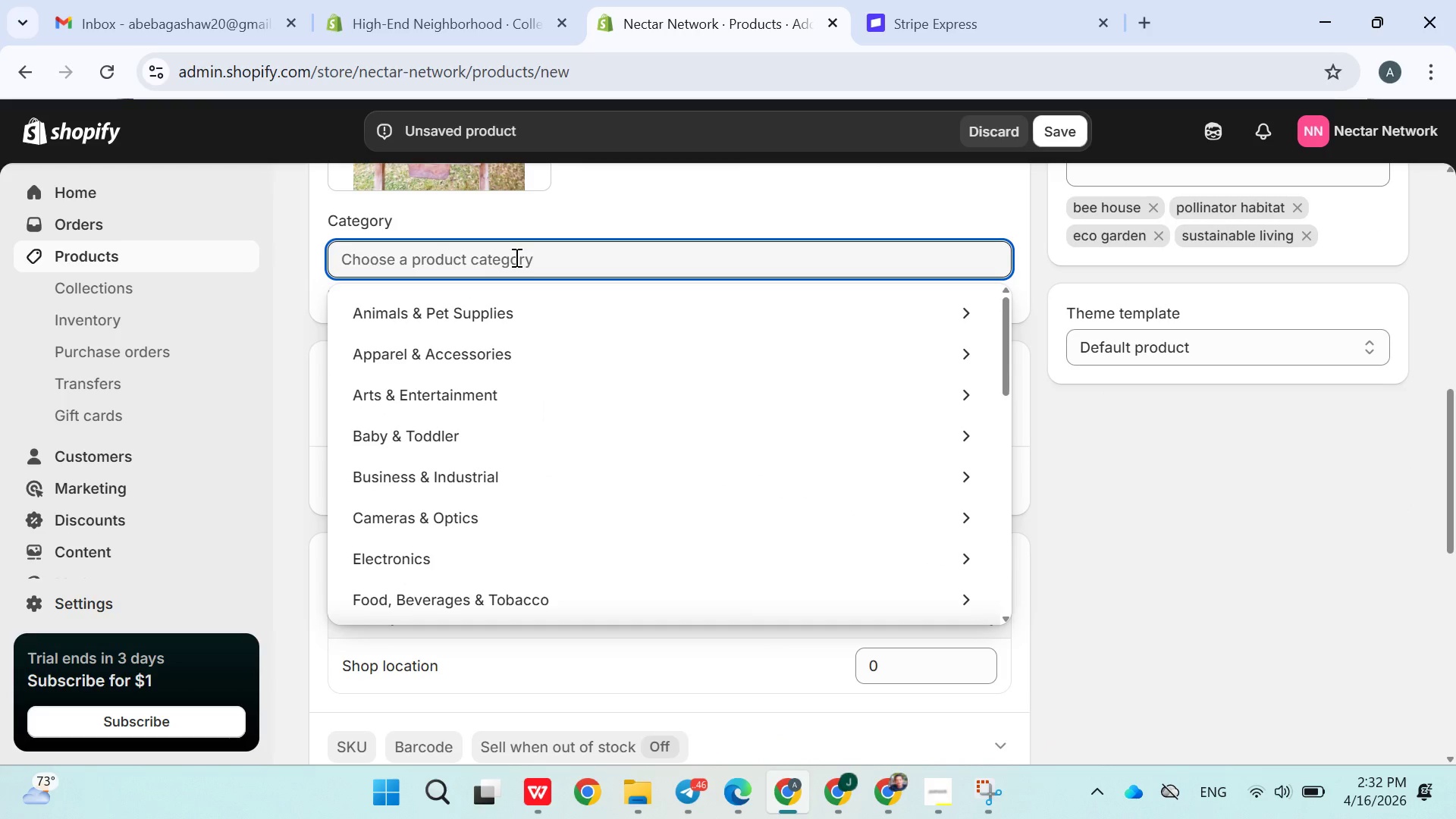 
type(pol)
 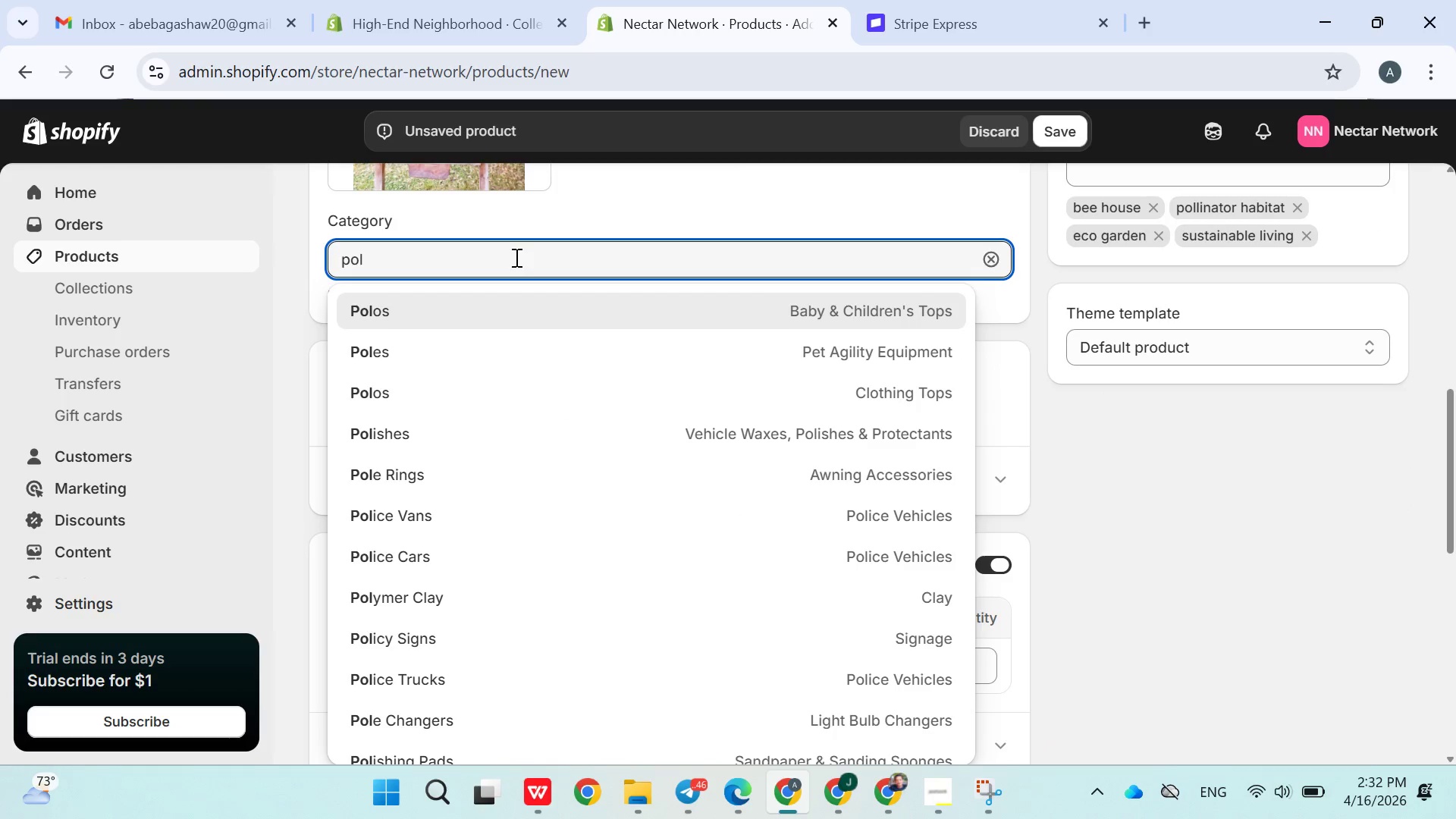 
type(li)
 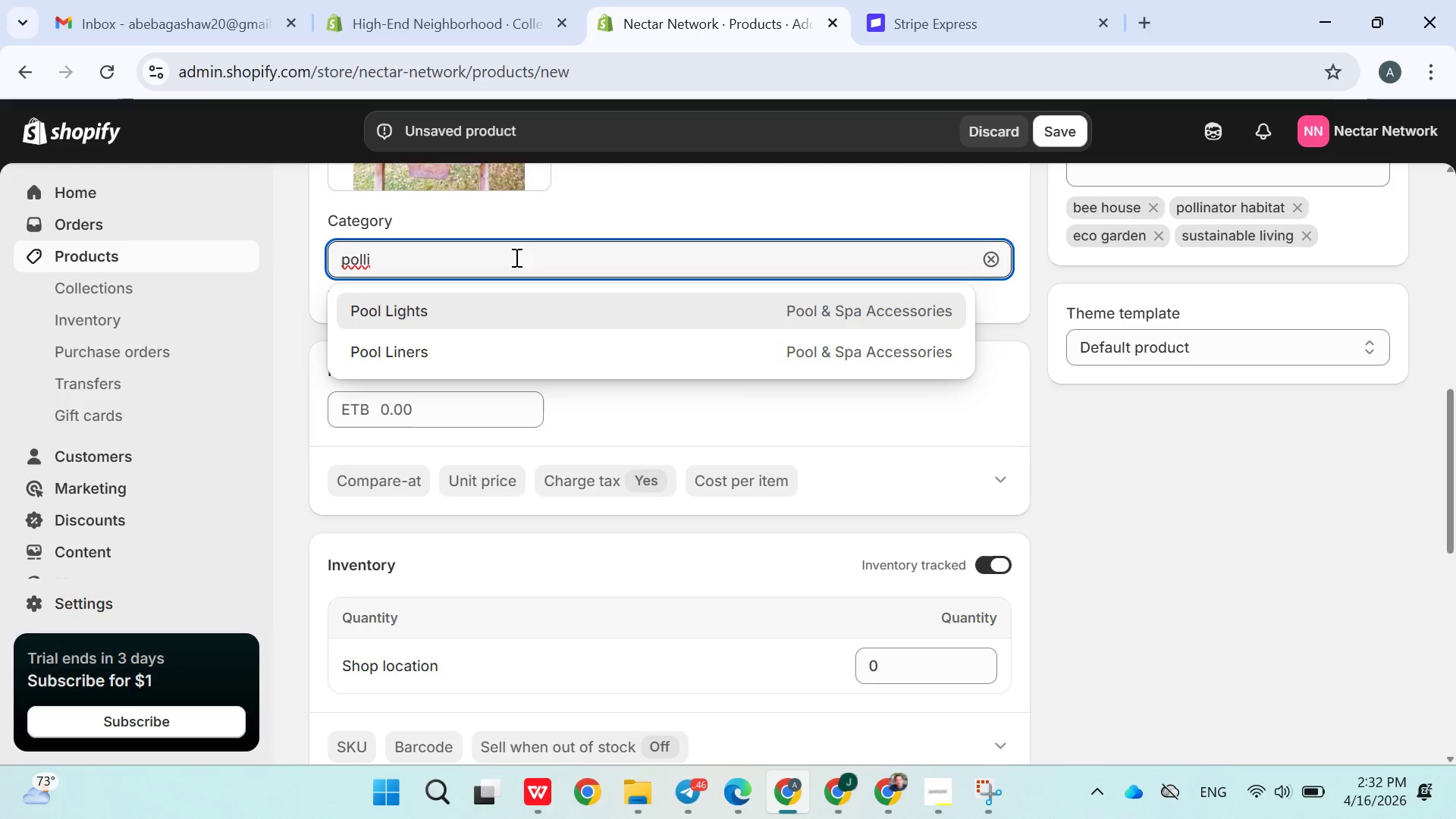 
wait(6.33)
 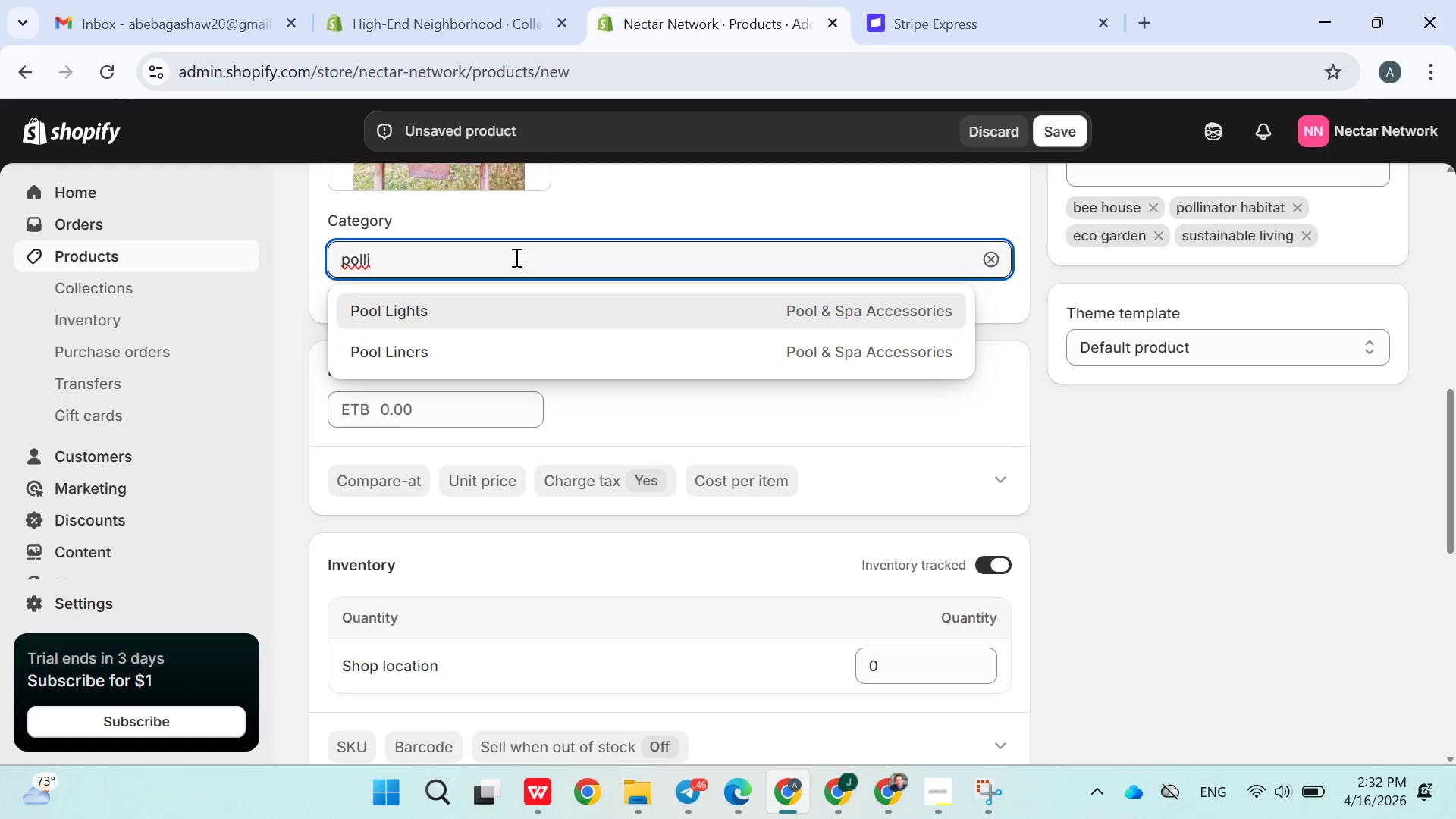 
hold_key(key=Backspace, duration=0.95)
 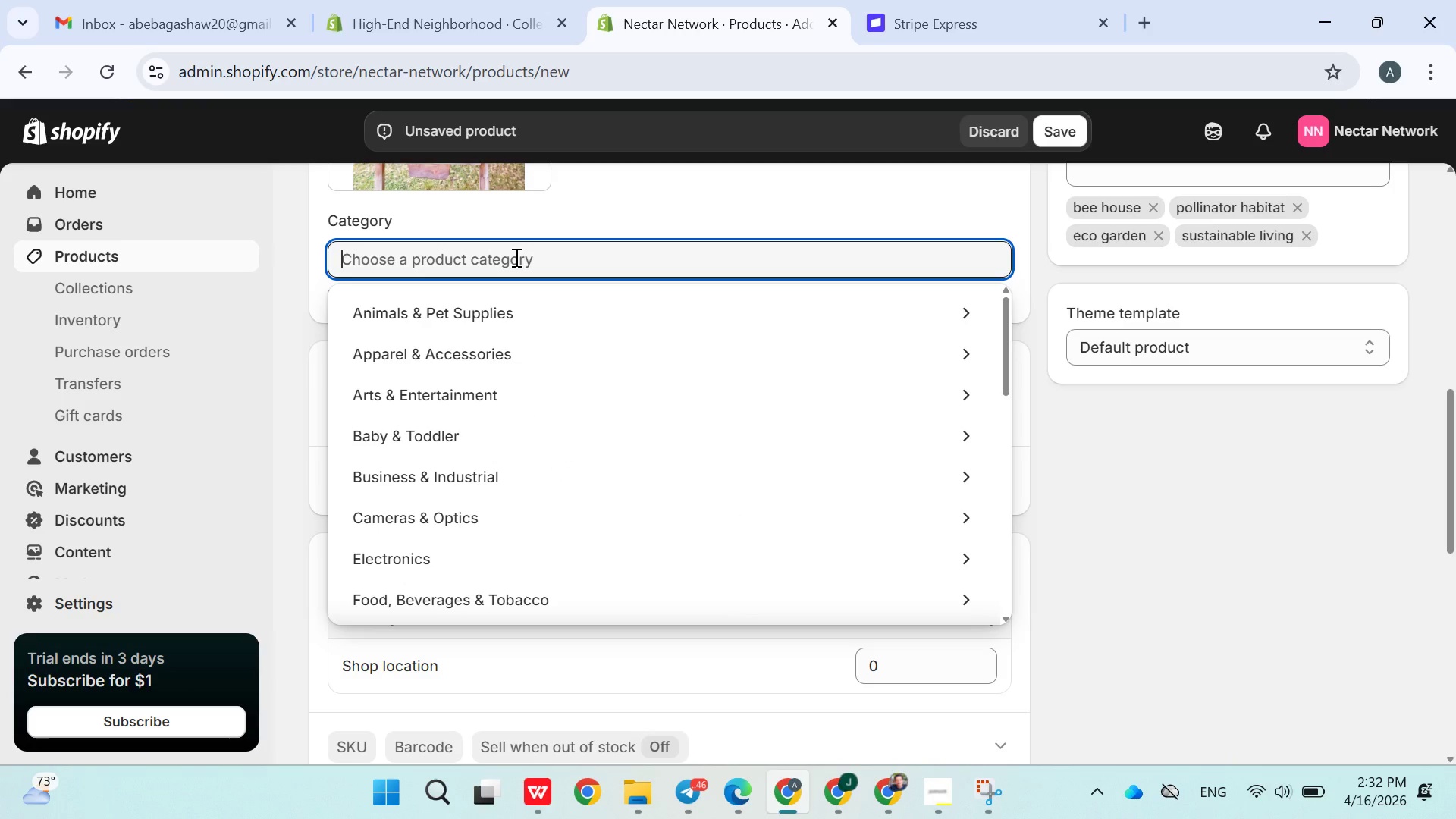 
type(Habitats)
 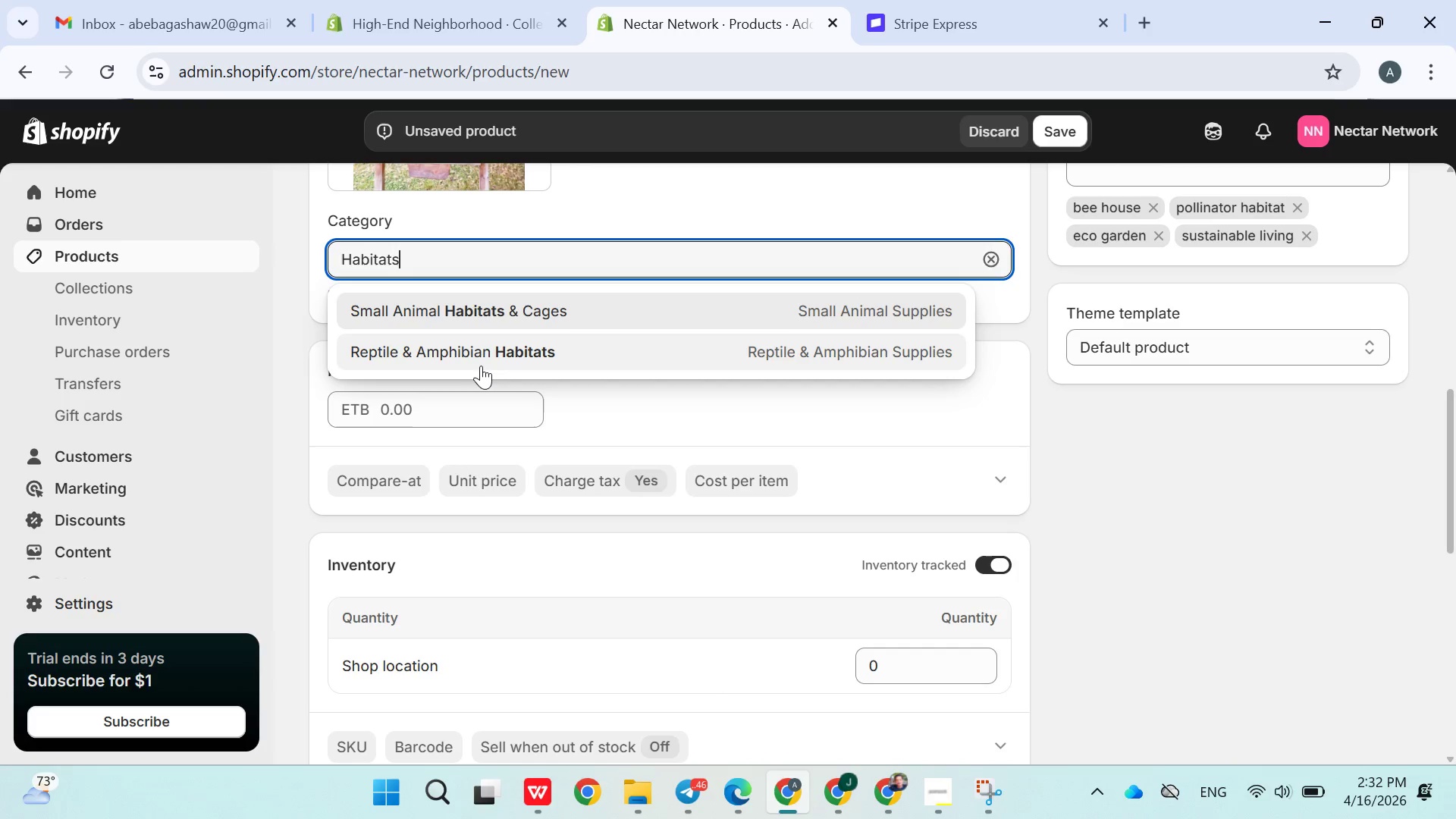 
wait(7.11)
 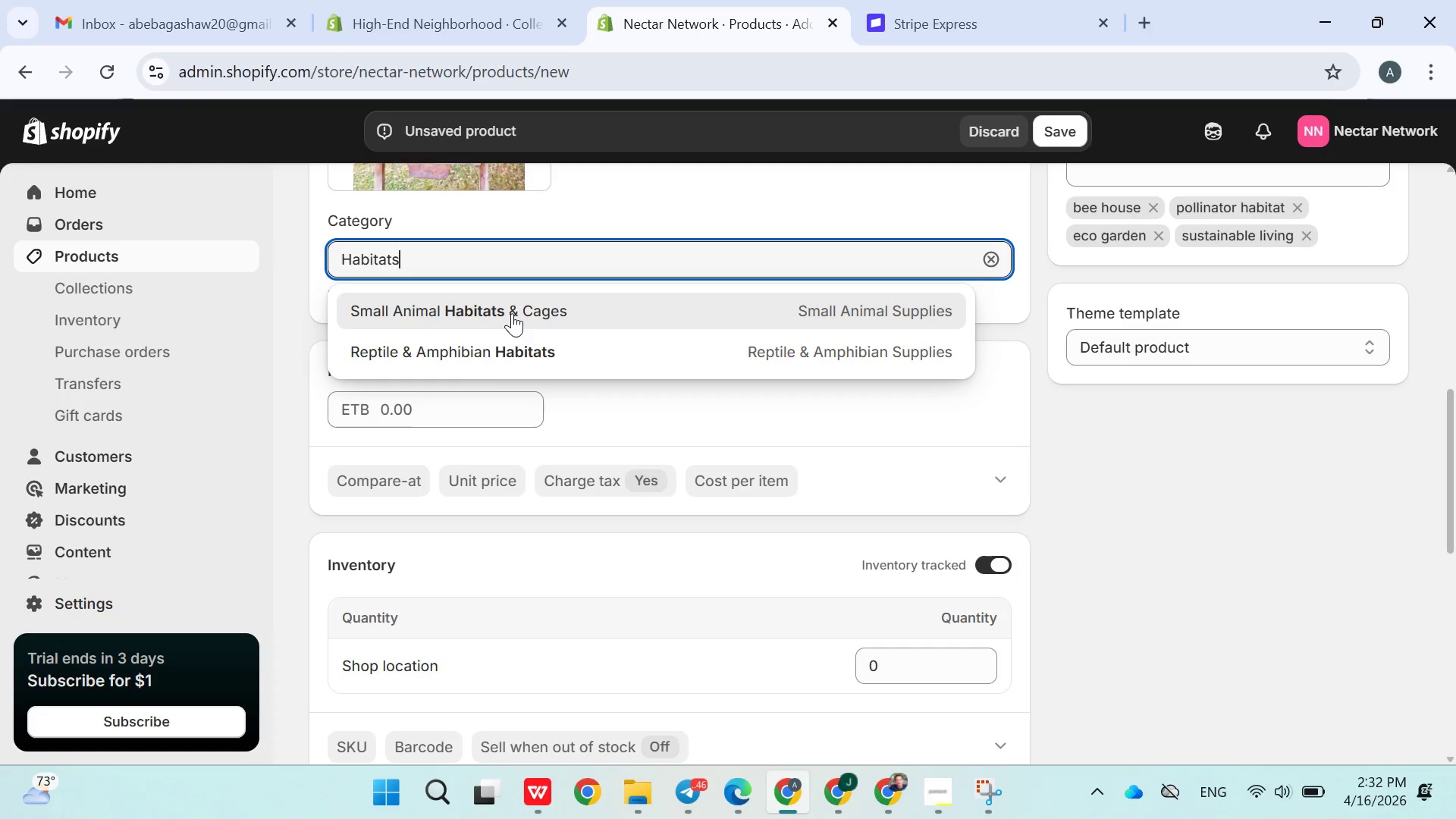 
left_click([482, 315])
 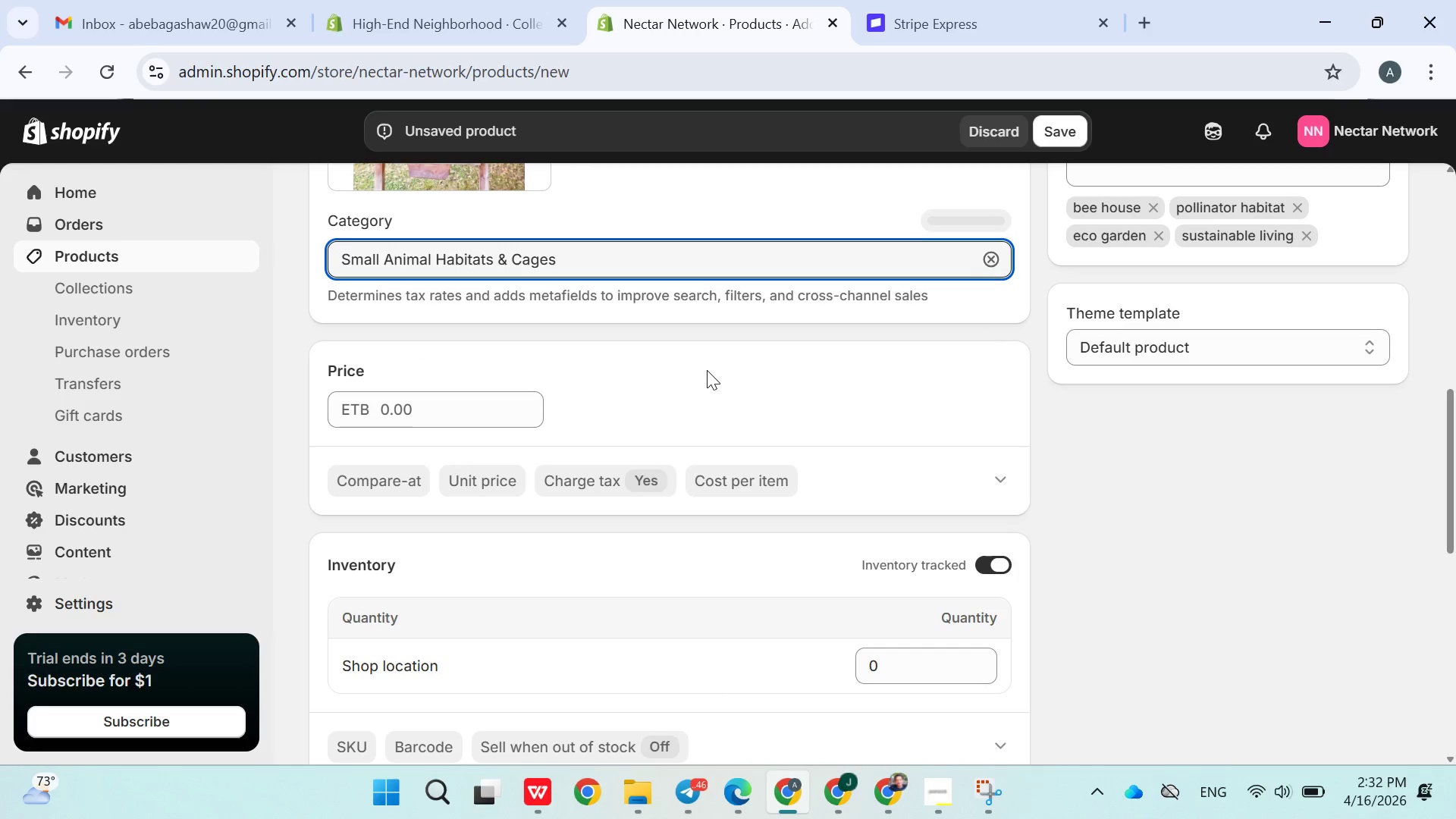 
left_click([701, 380])
 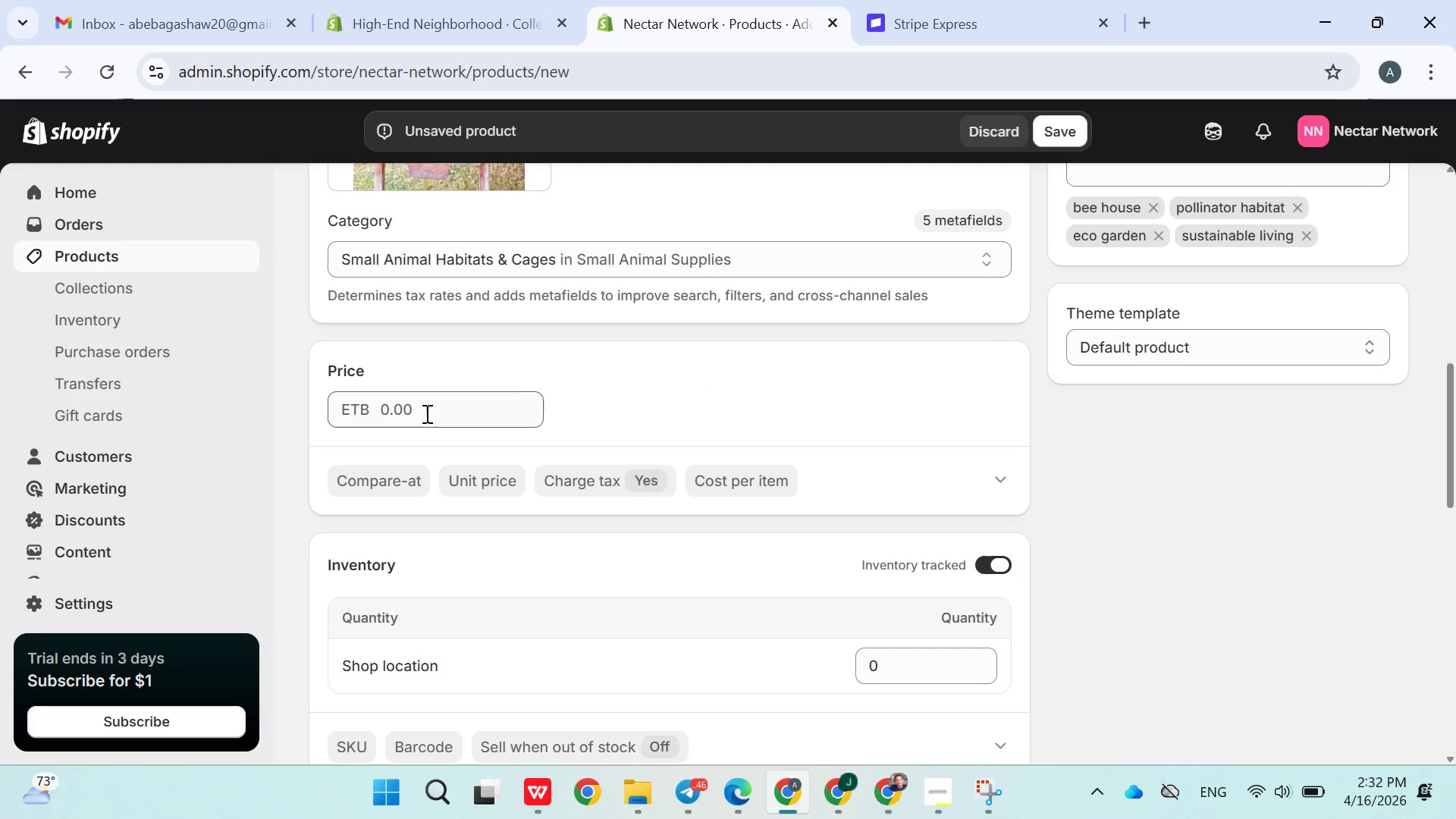 
left_click([425, 413])
 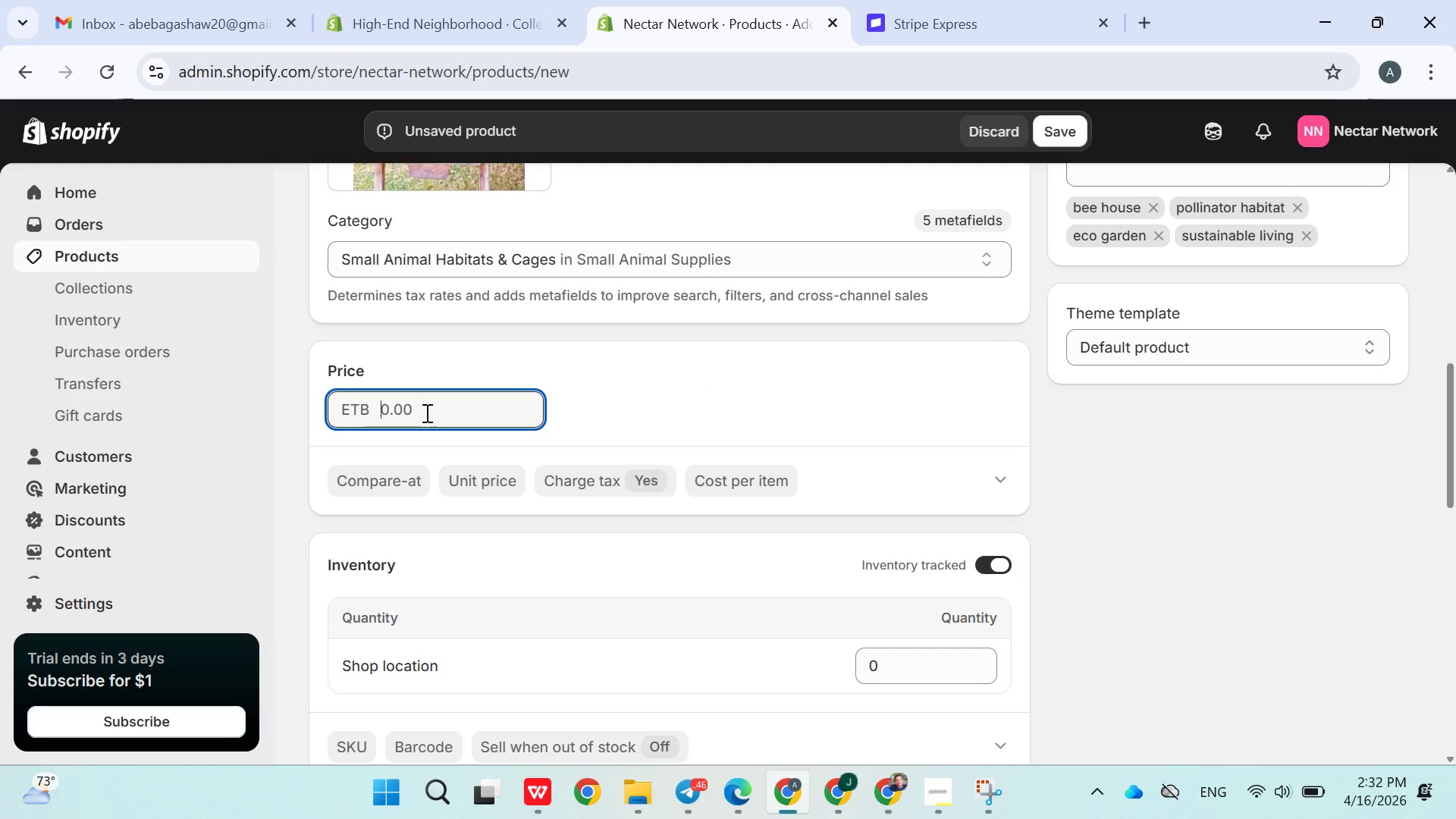 
left_click([425, 413])
 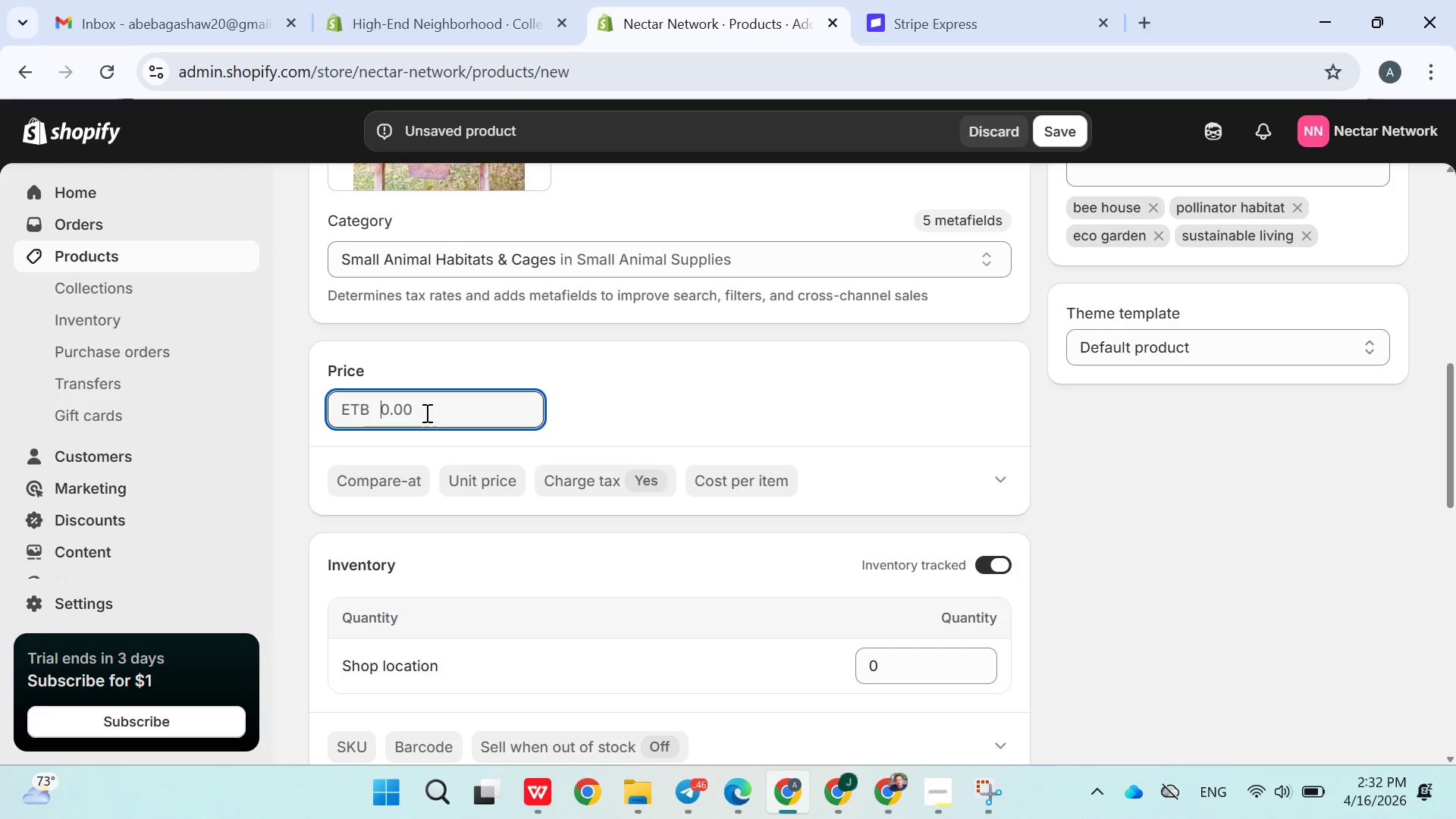 
left_click_drag(start_coordinate=[425, 413], to_coordinate=[599, 406])
 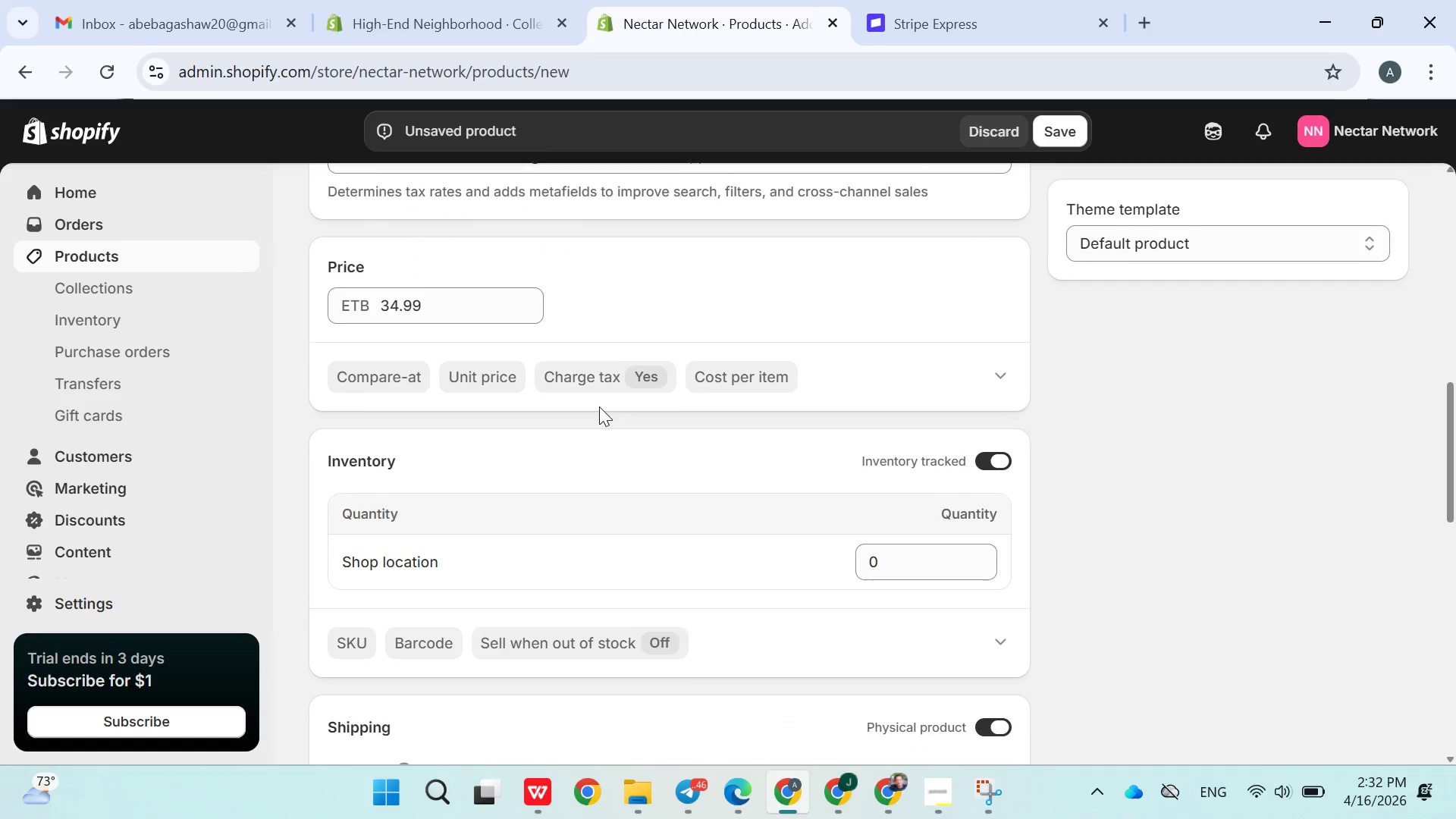 
type(34.99)
 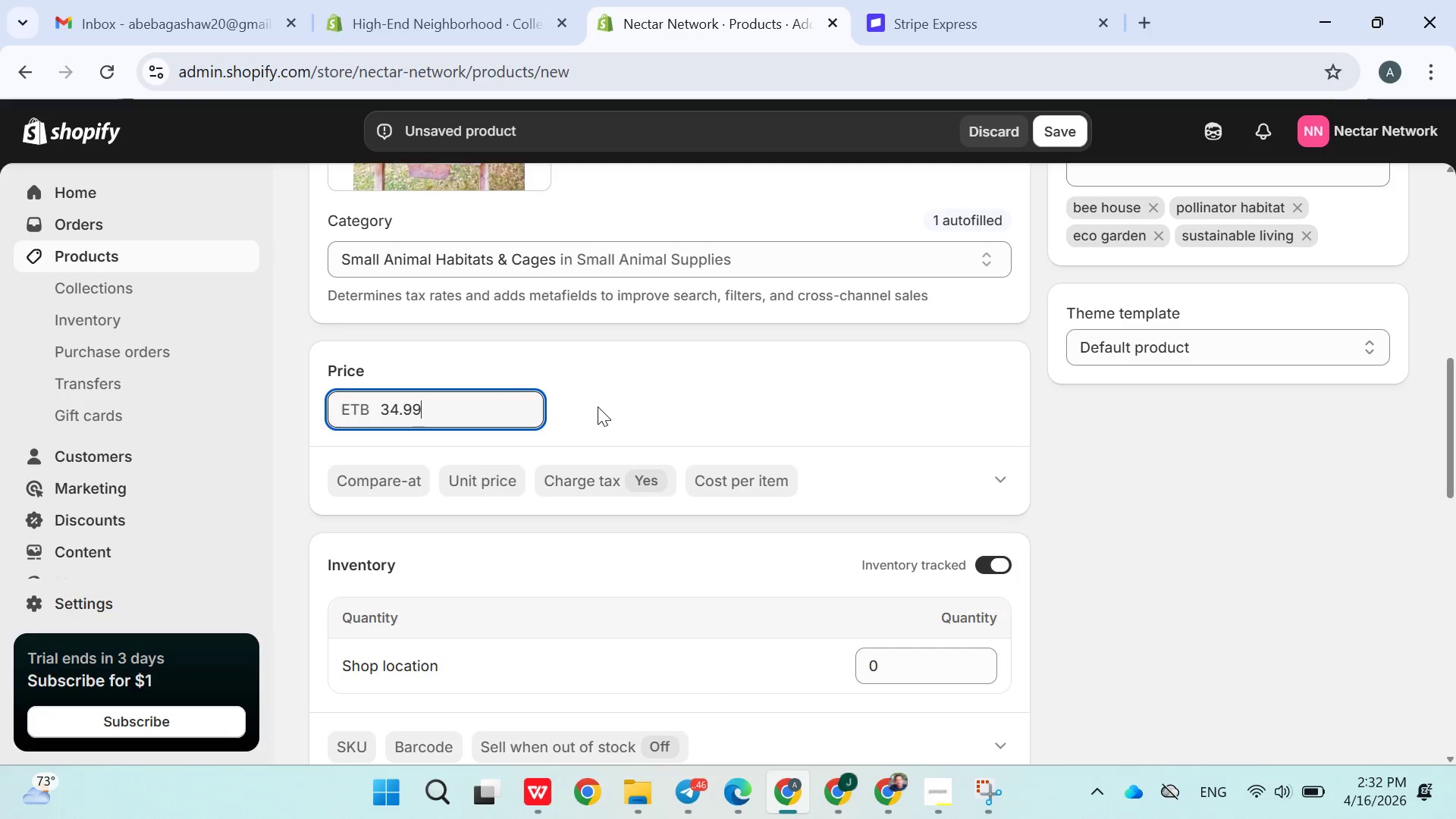 
left_click([599, 406])
 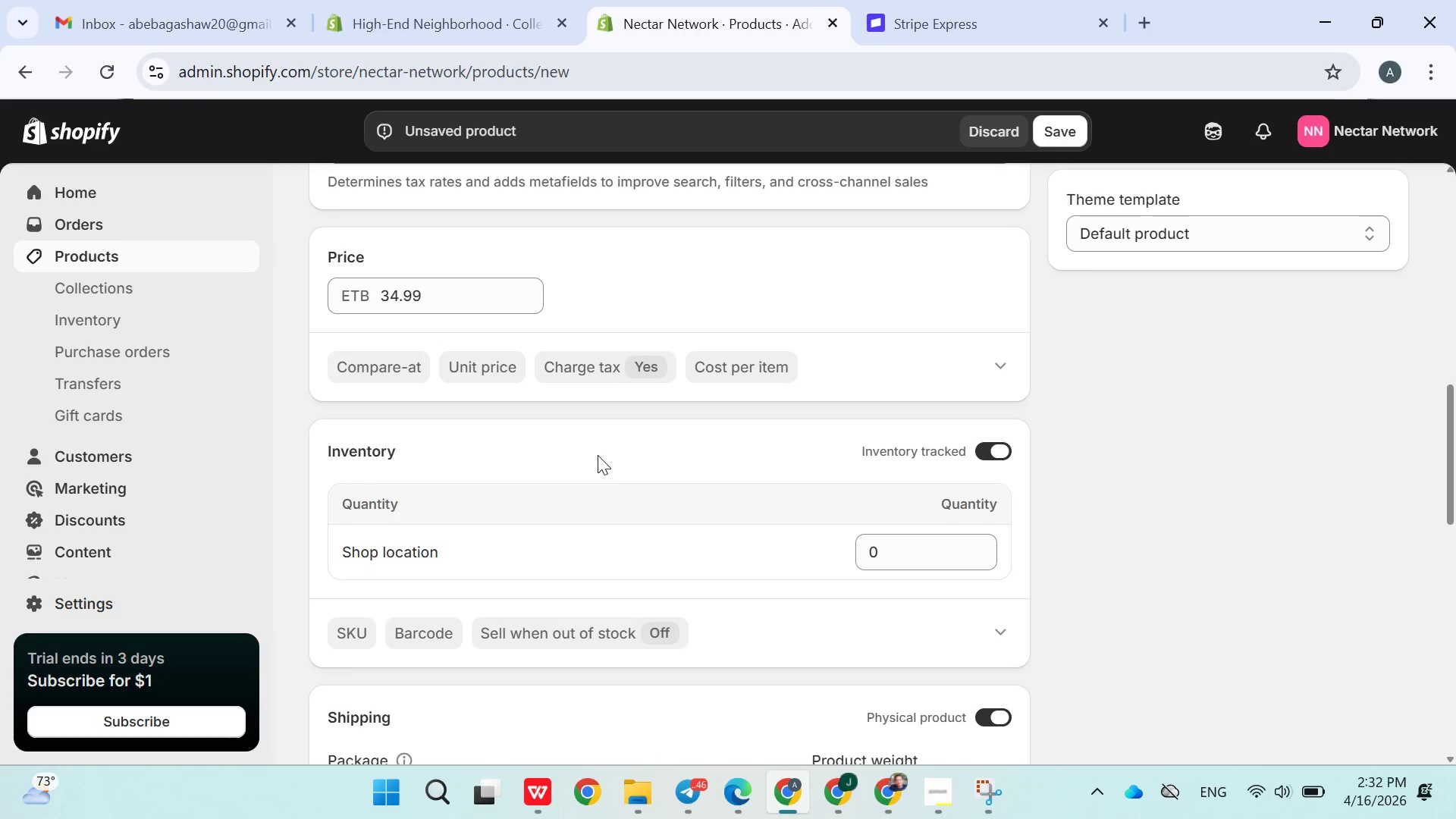 
wait(15.84)
 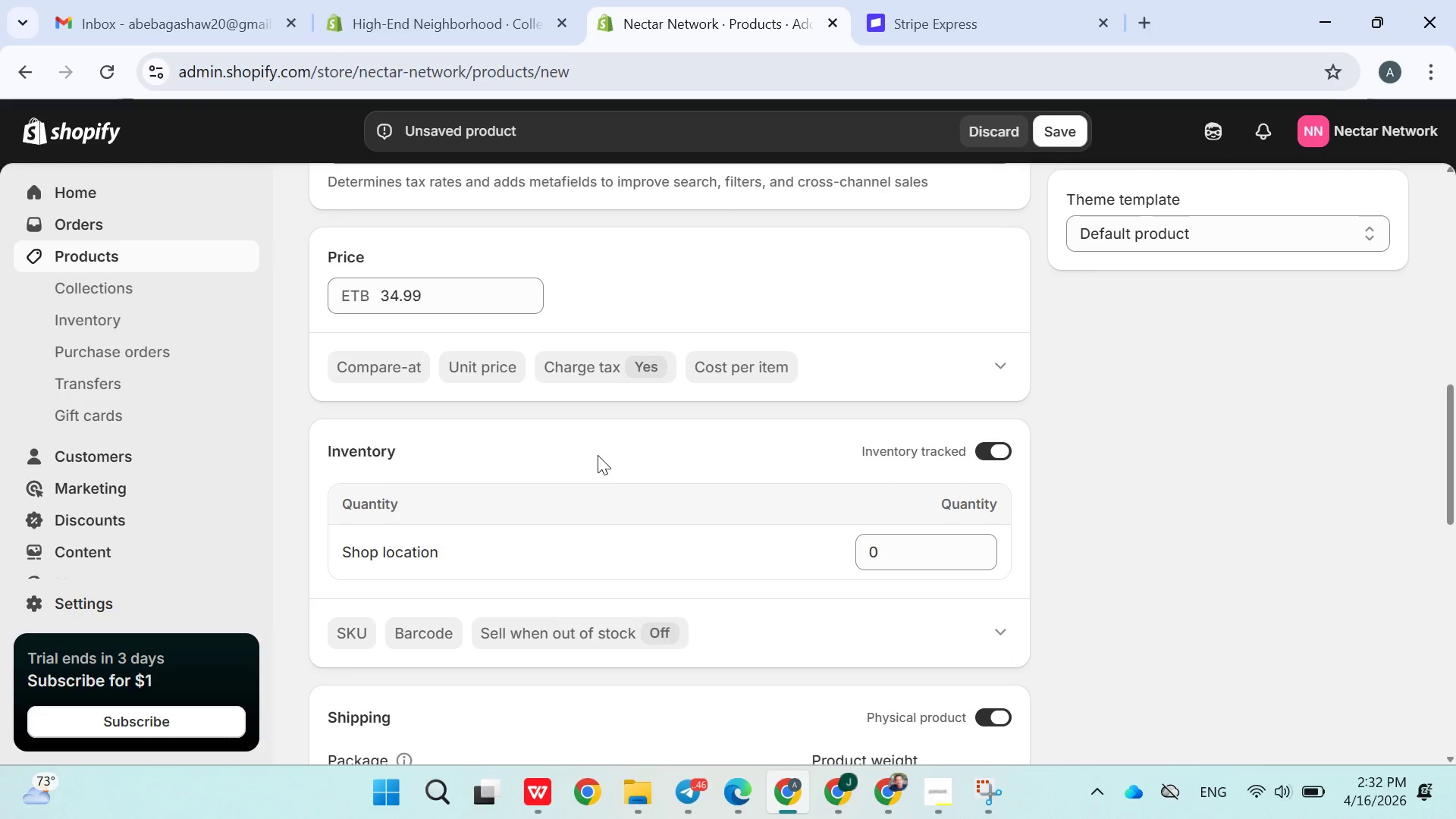 
left_click([946, 783])